 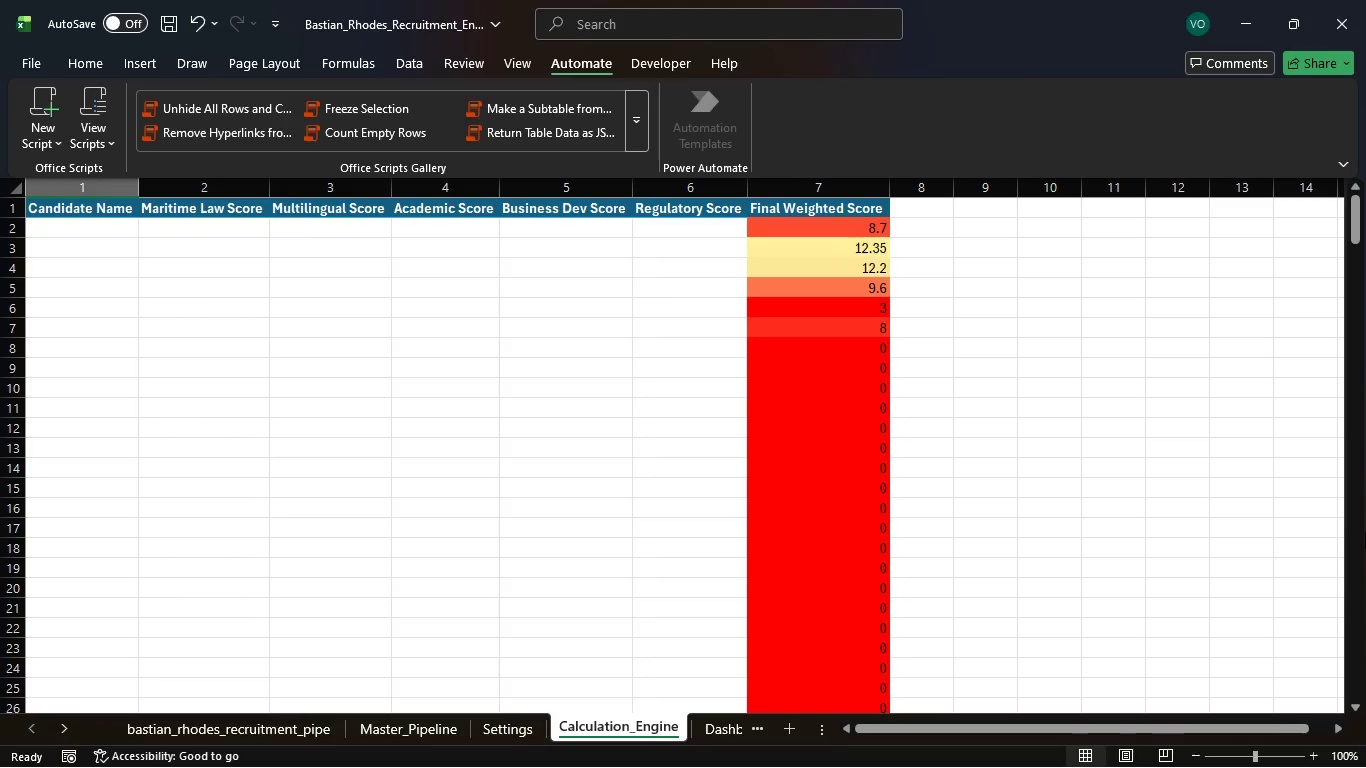 
scroll: coordinate [1301, 764], scroll_direction: down, amount: 7.0
 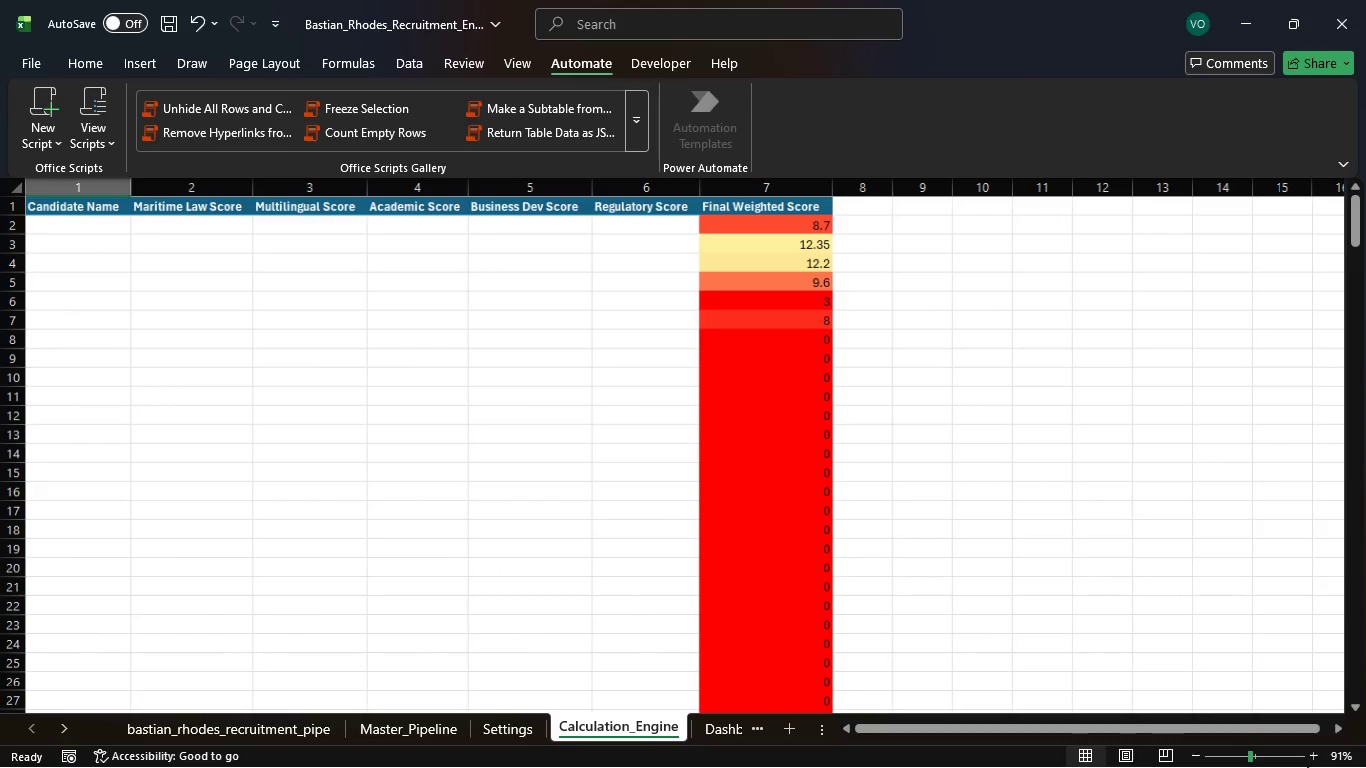 
scroll: coordinate [1305, 767], scroll_direction: up, amount: 7.0
 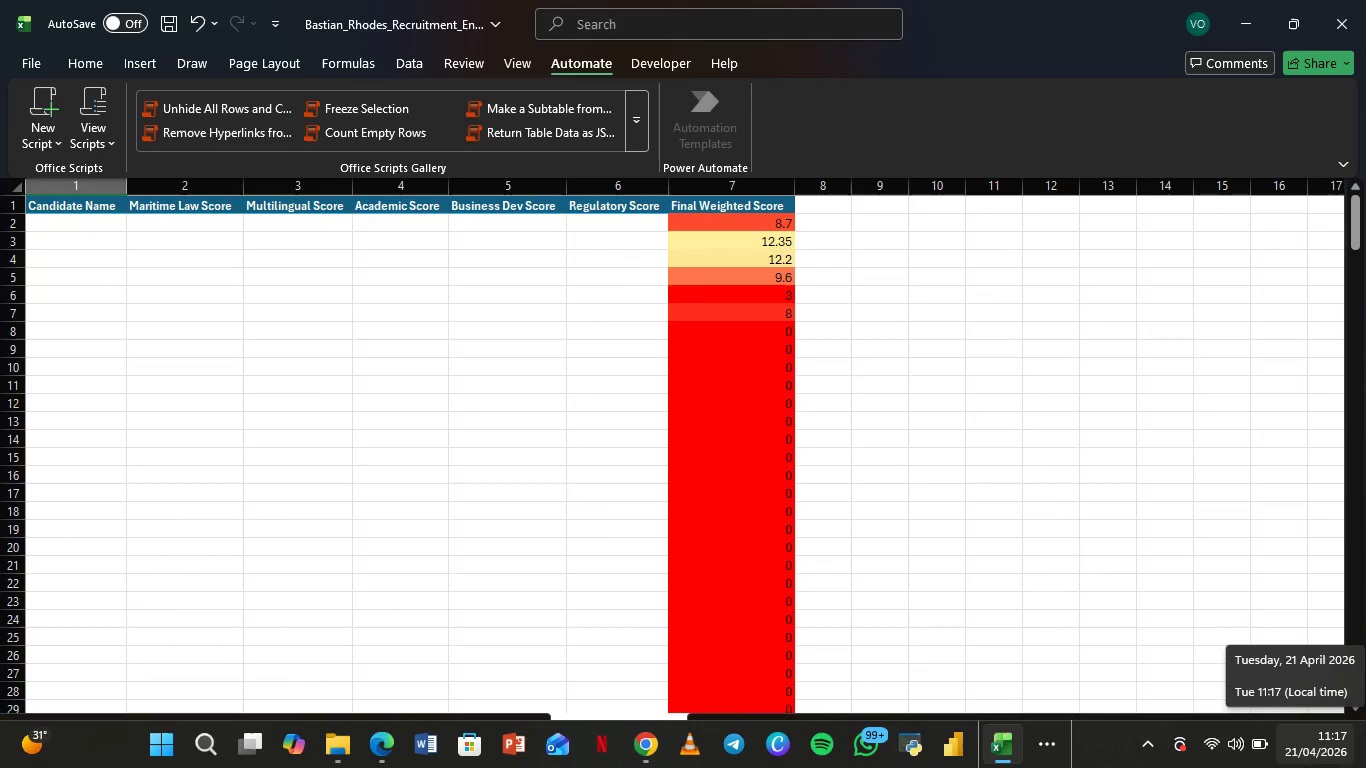 
scroll: coordinate [1199, 767], scroll_direction: down, amount: 16.0
 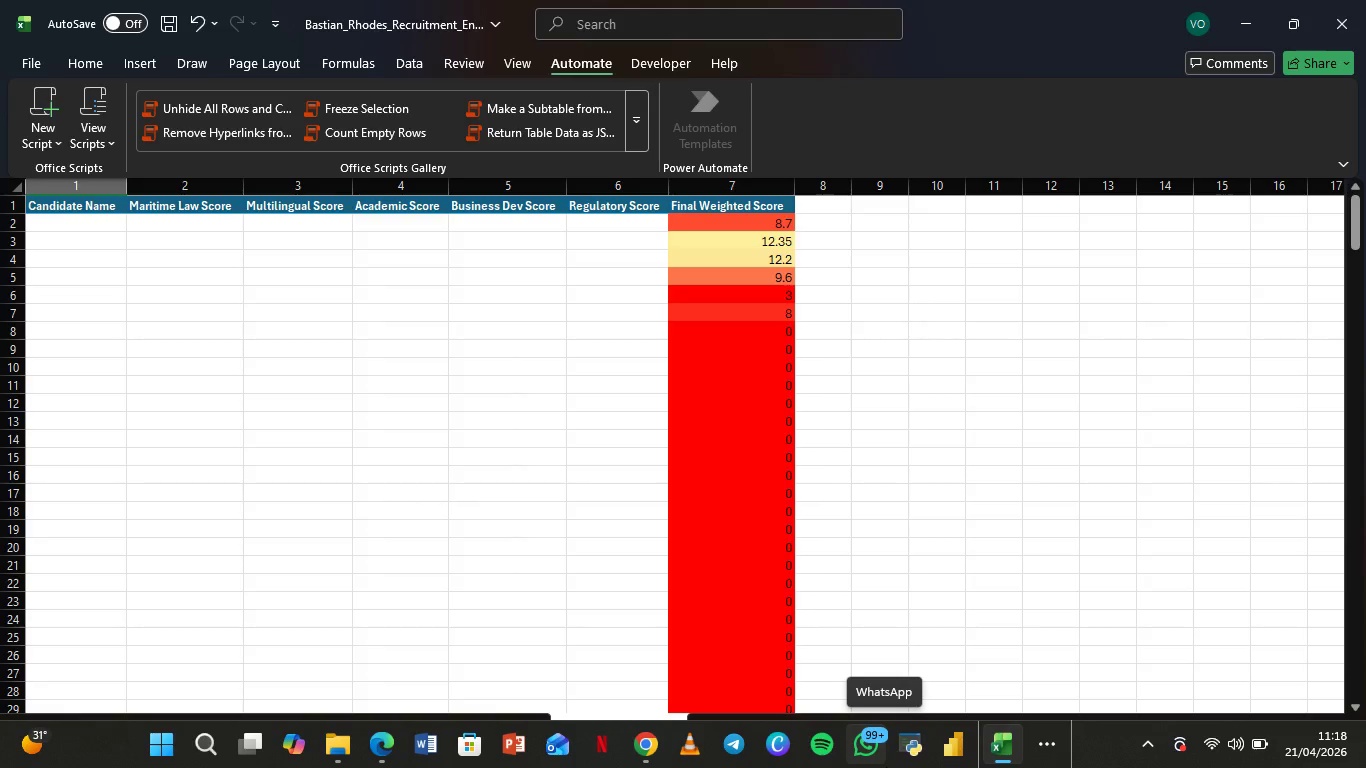 
wait(44.68)
 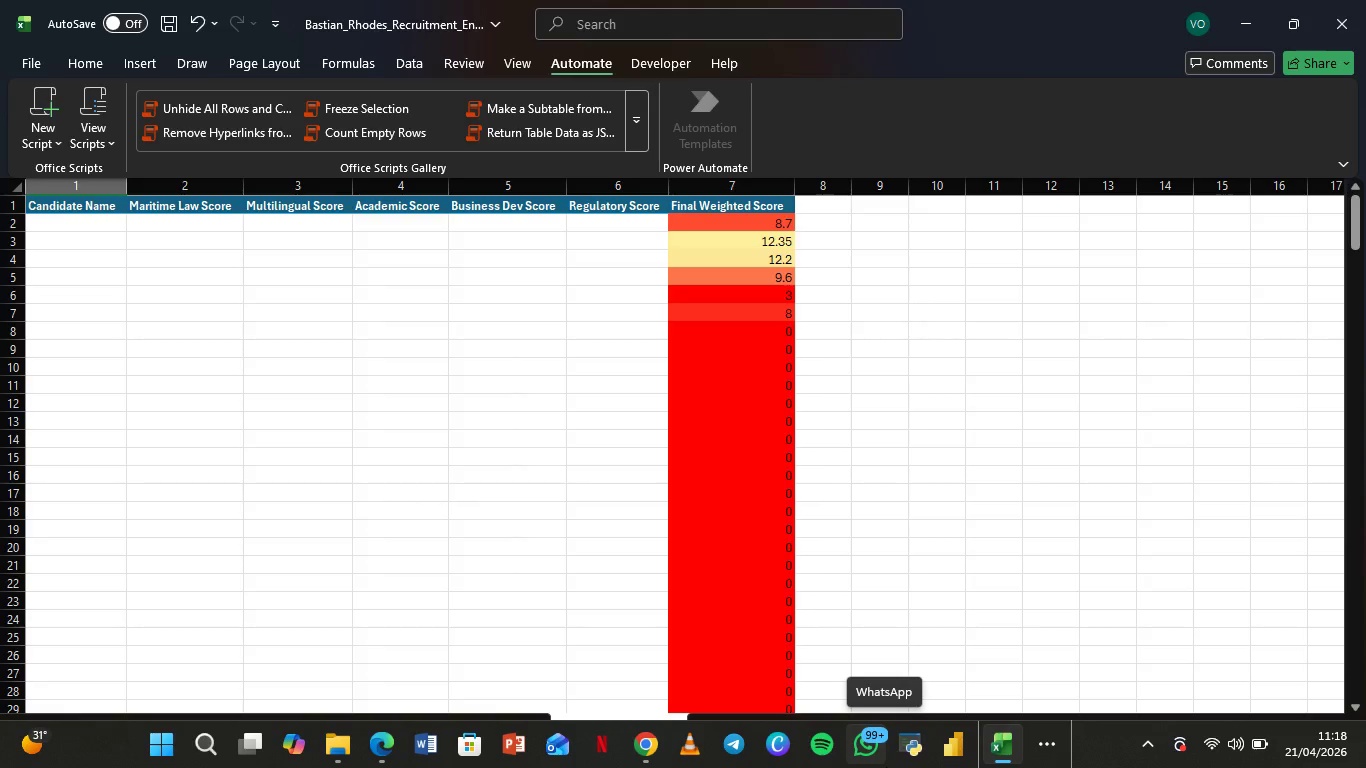 
left_click([886, 767])
 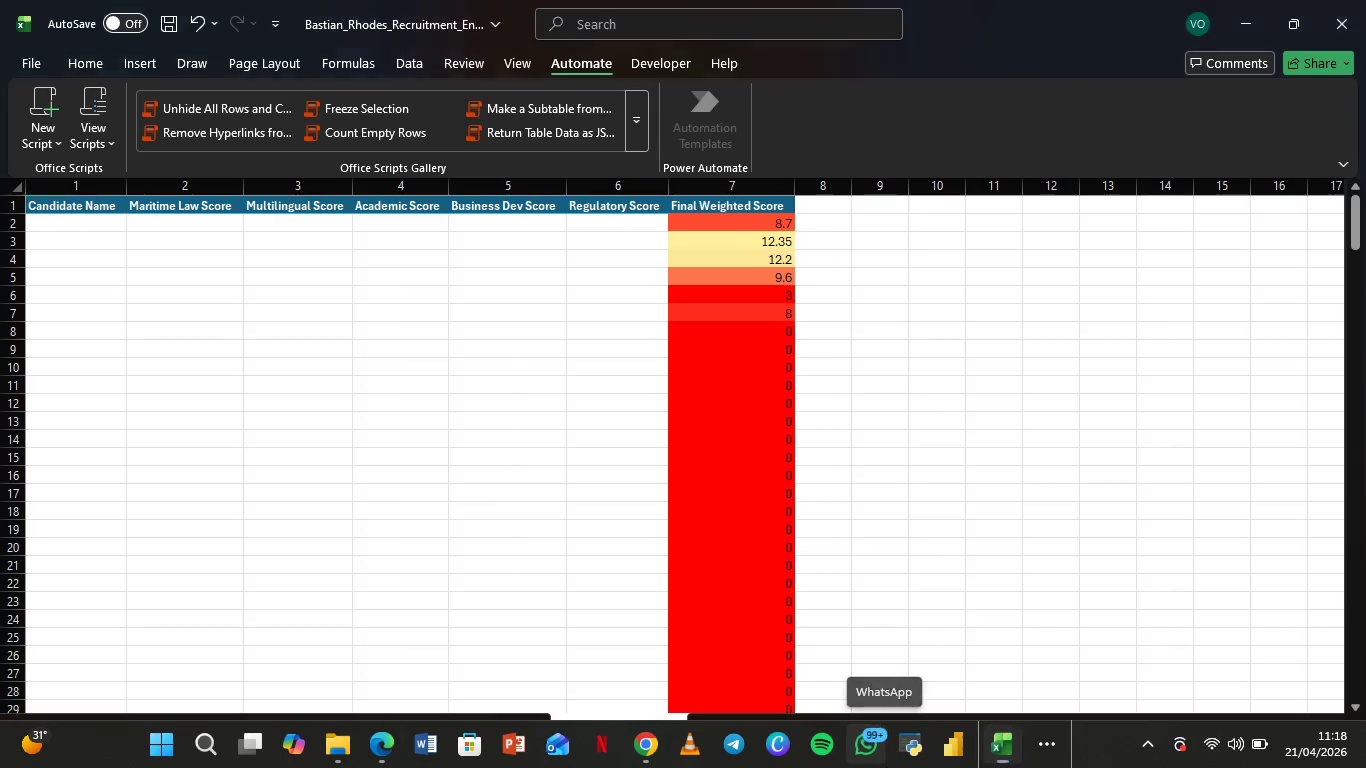 
left_click([886, 767])
 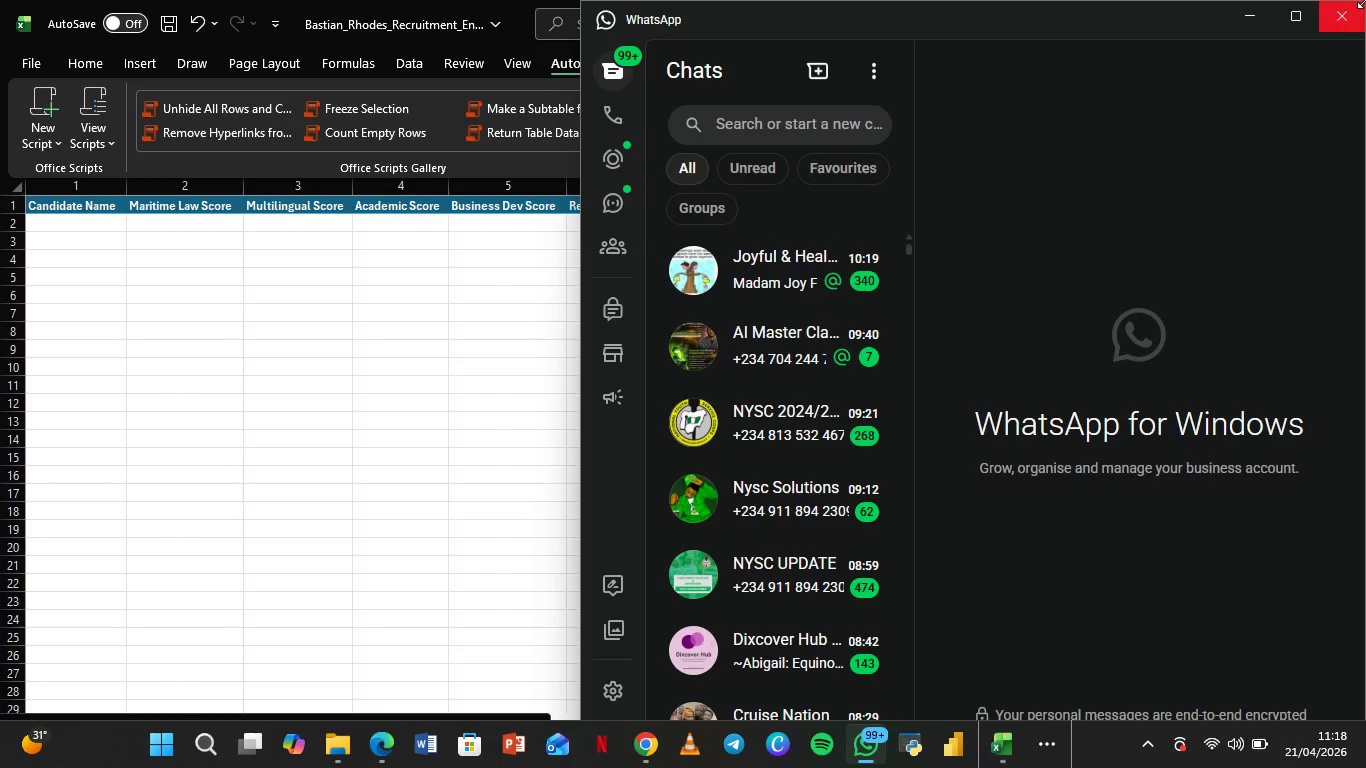 
scroll: coordinate [886, 767], scroll_direction: down, amount: 1.0
 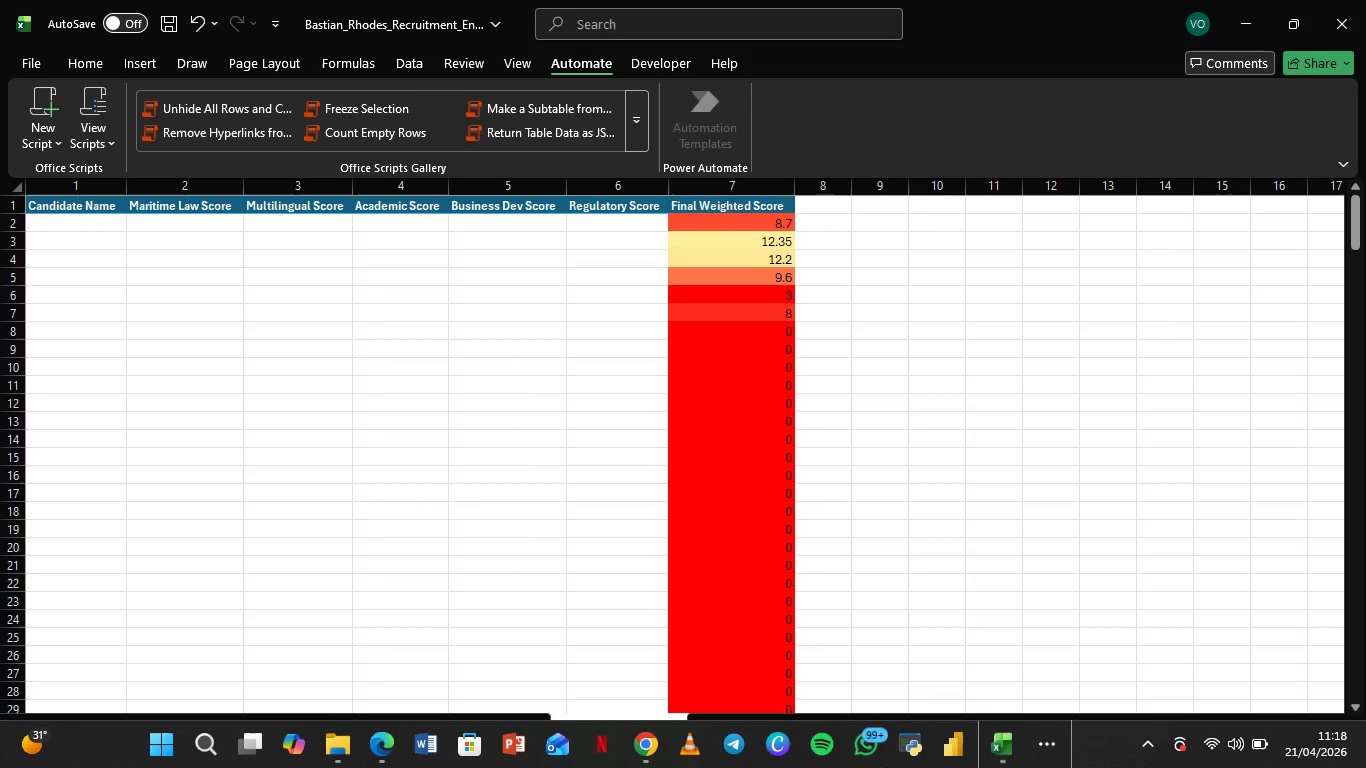 
left_click([1241, 20])
 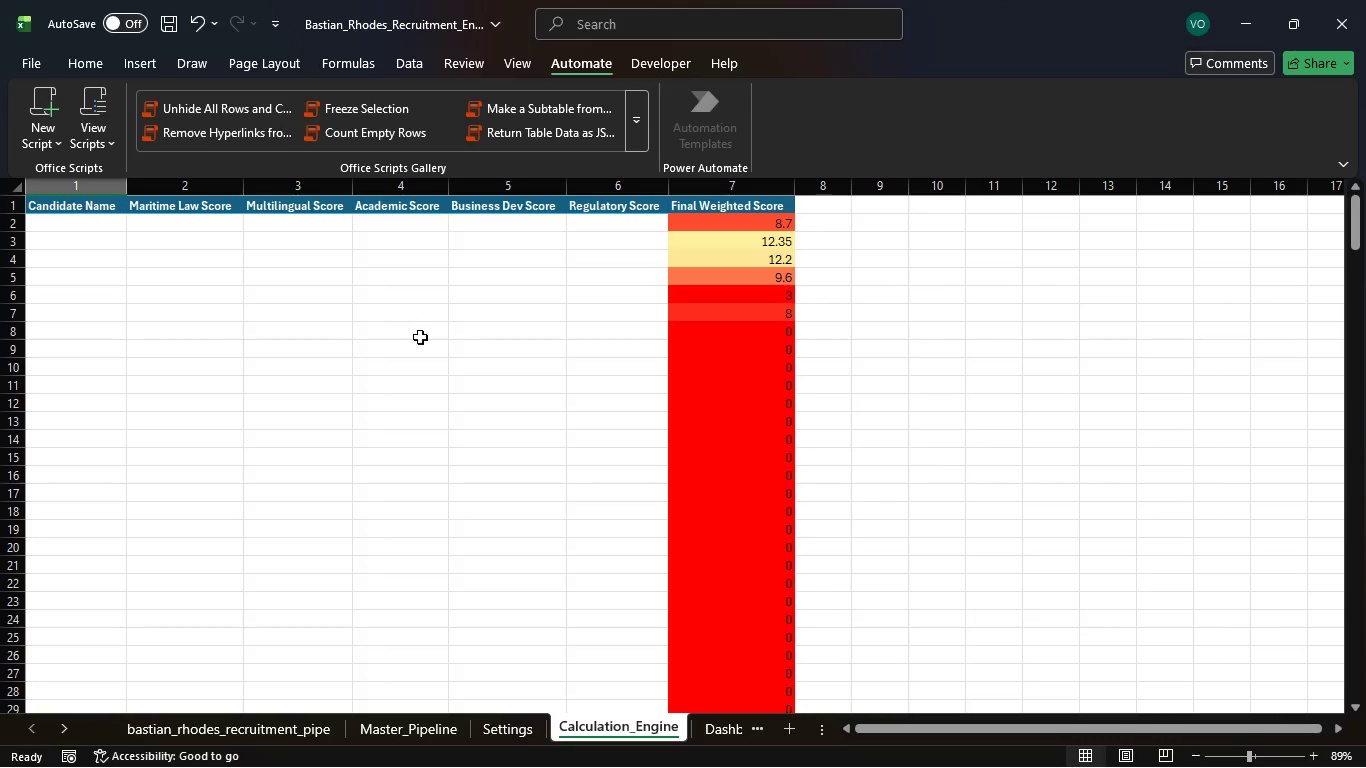 
left_click_drag(start_coordinate=[420, 349], to_coordinate=[431, 341])
 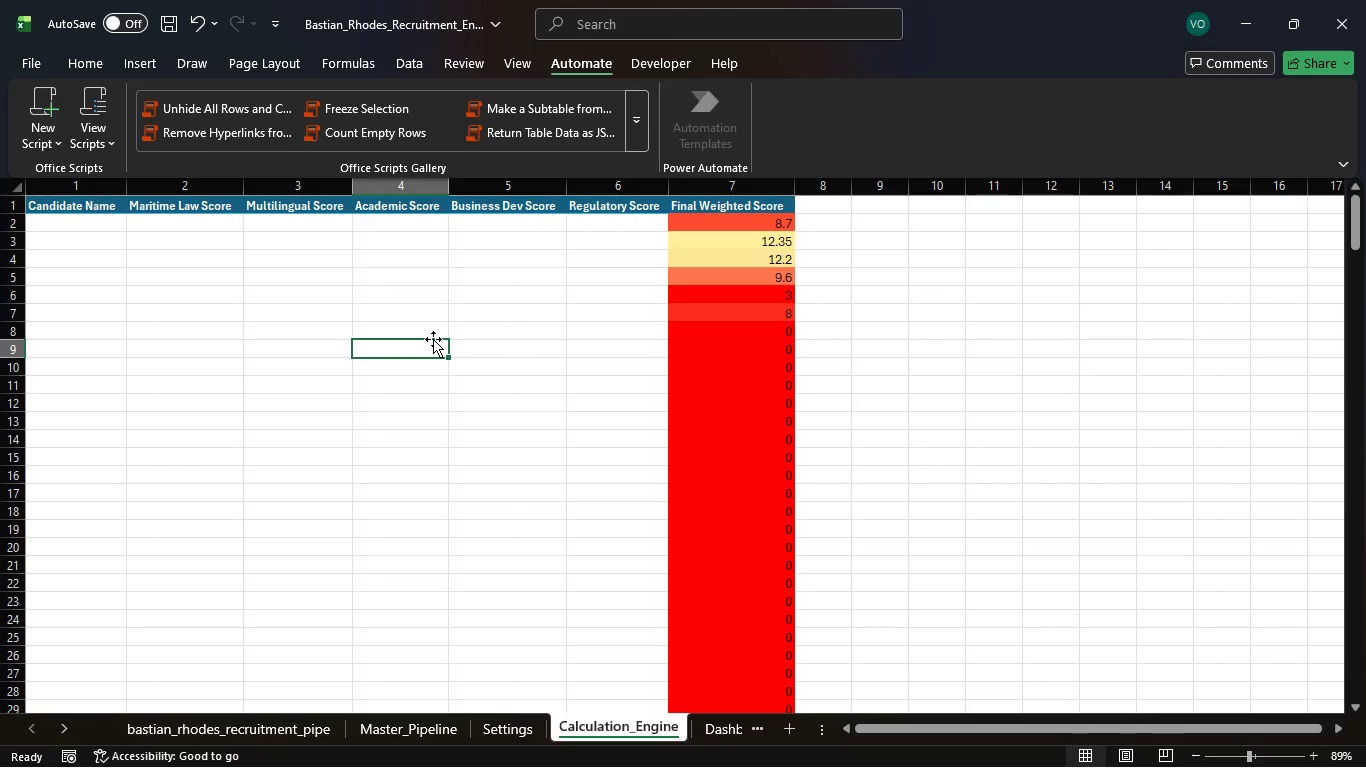 
left_click([555, 277])
 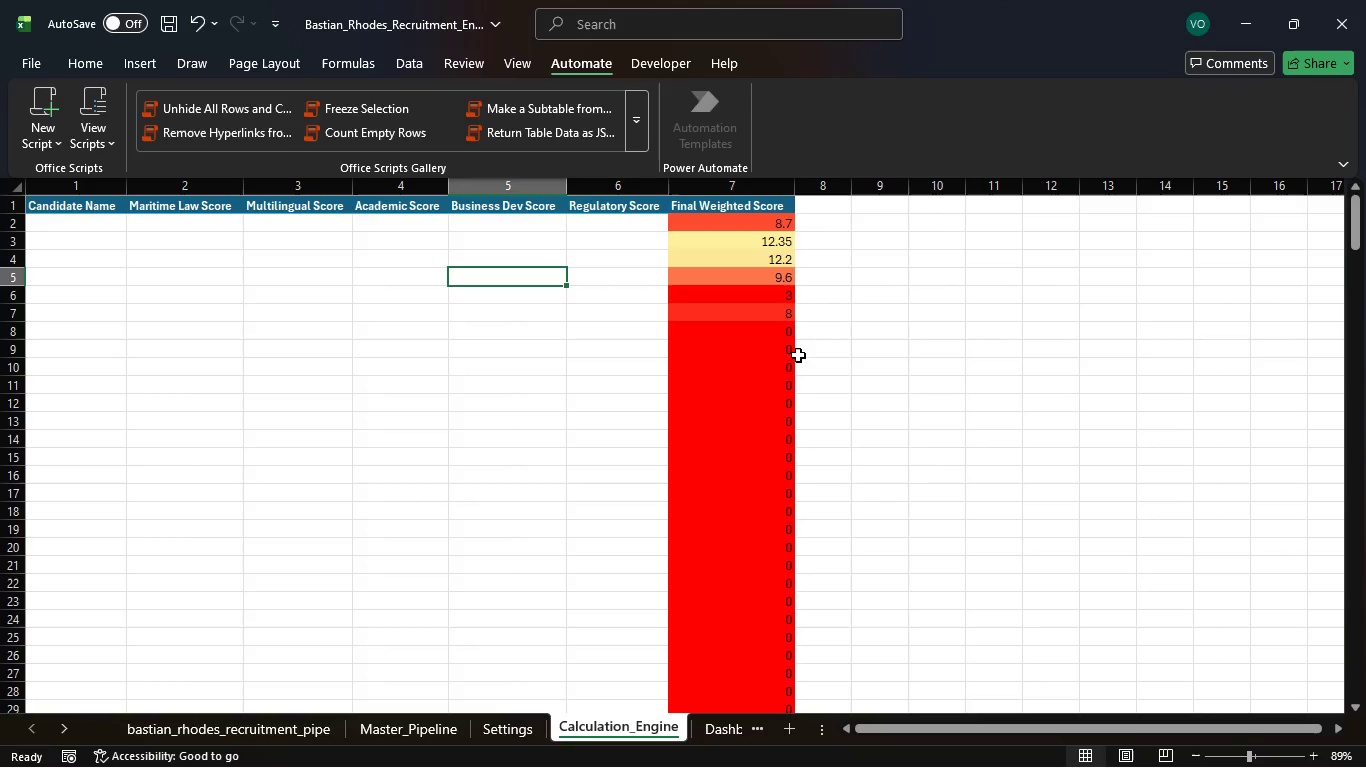 
scroll: coordinate [798, 351], scroll_direction: up, amount: 2.0
 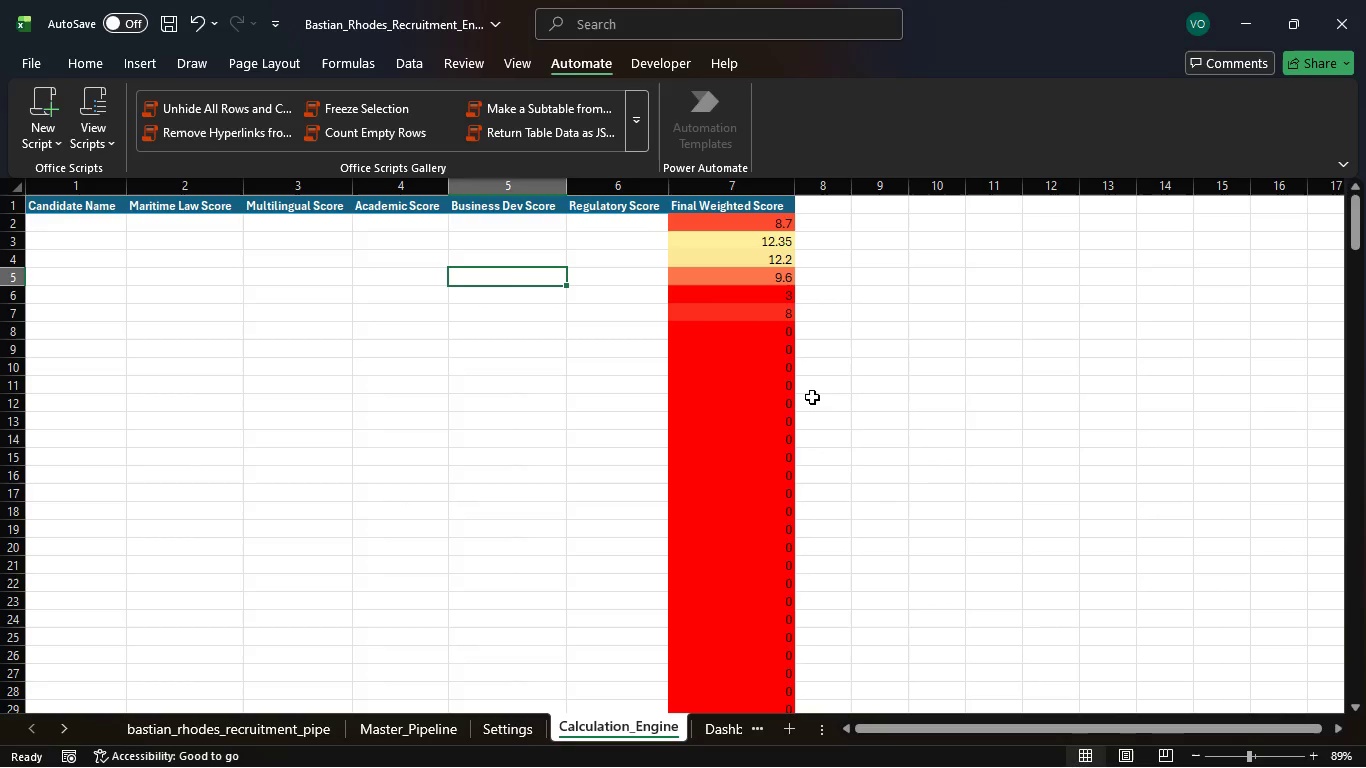 
scroll: coordinate [814, 395], scroll_direction: down, amount: 4.0
 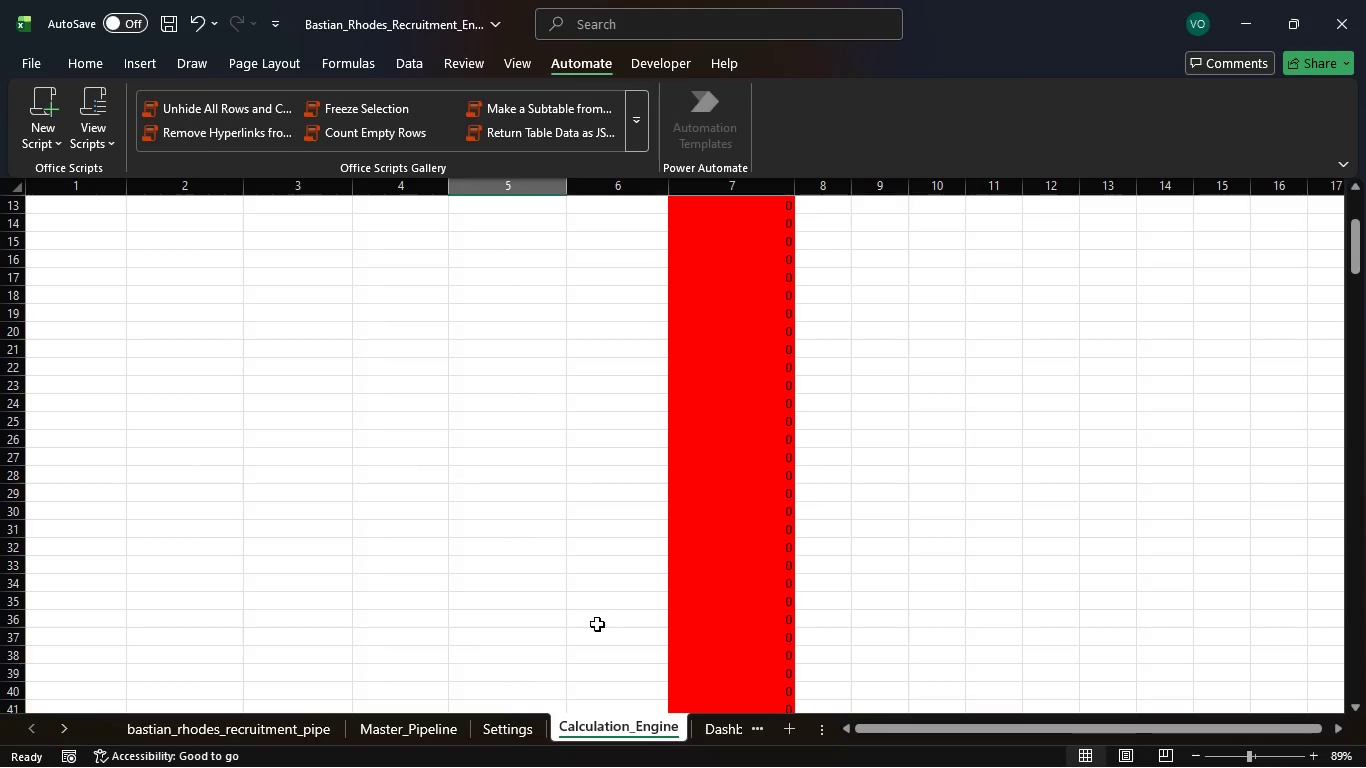 
wait(66.26)
 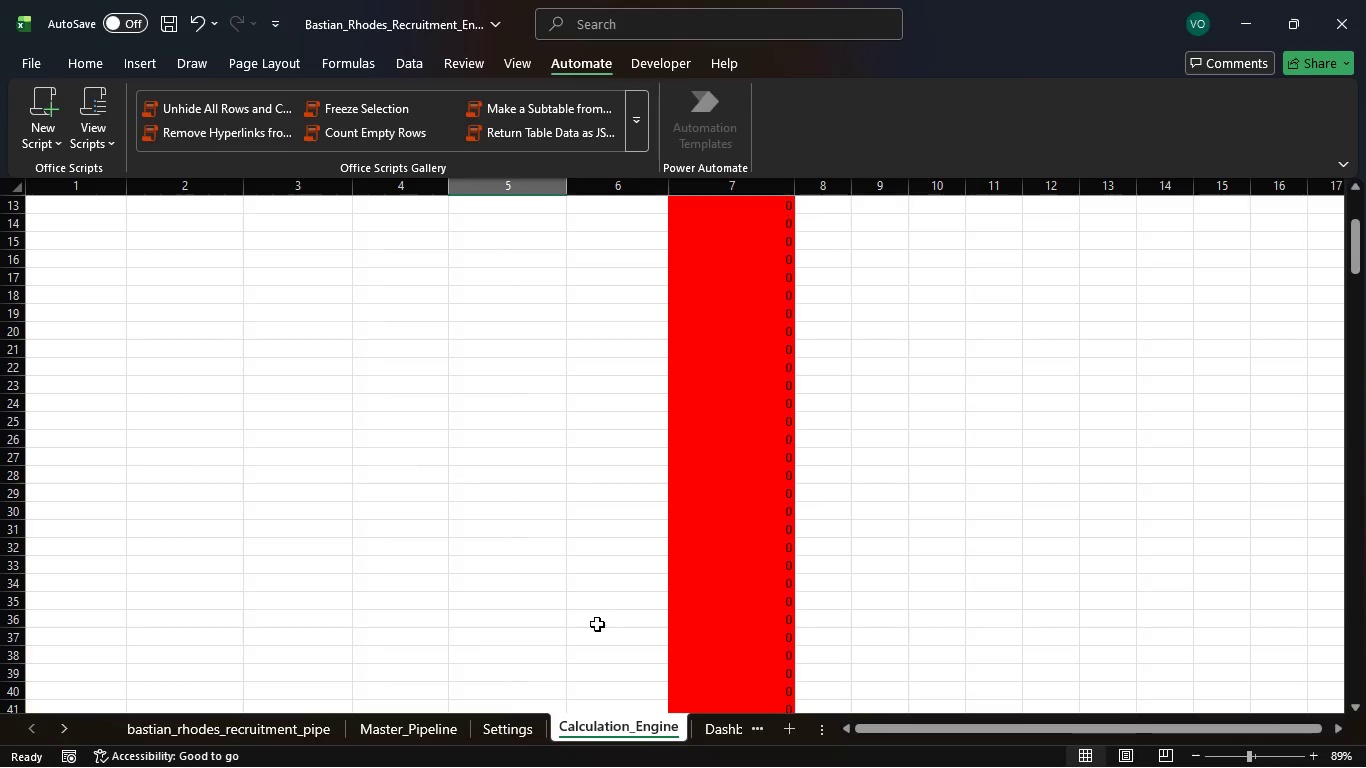 
scroll: coordinate [651, 493], scroll_direction: up, amount: 11.0
 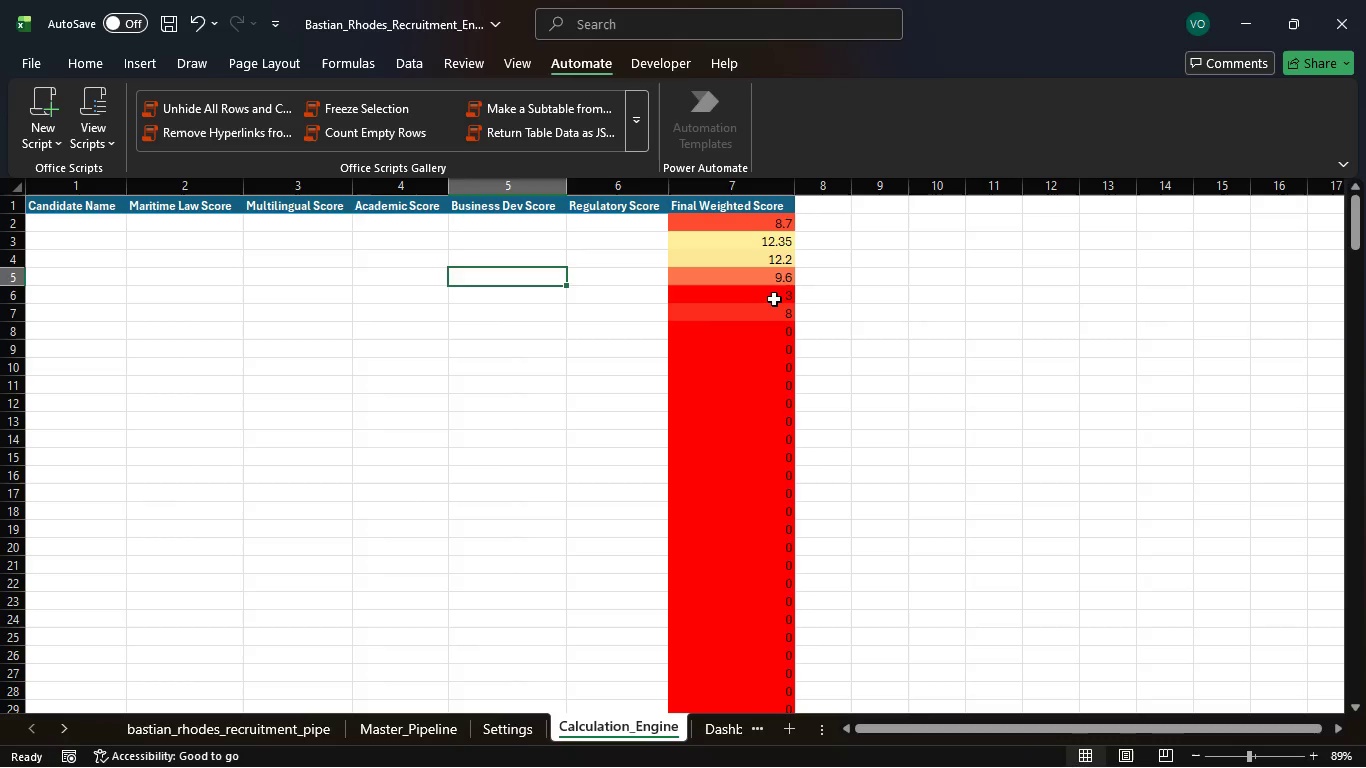 
left_click([771, 293])
 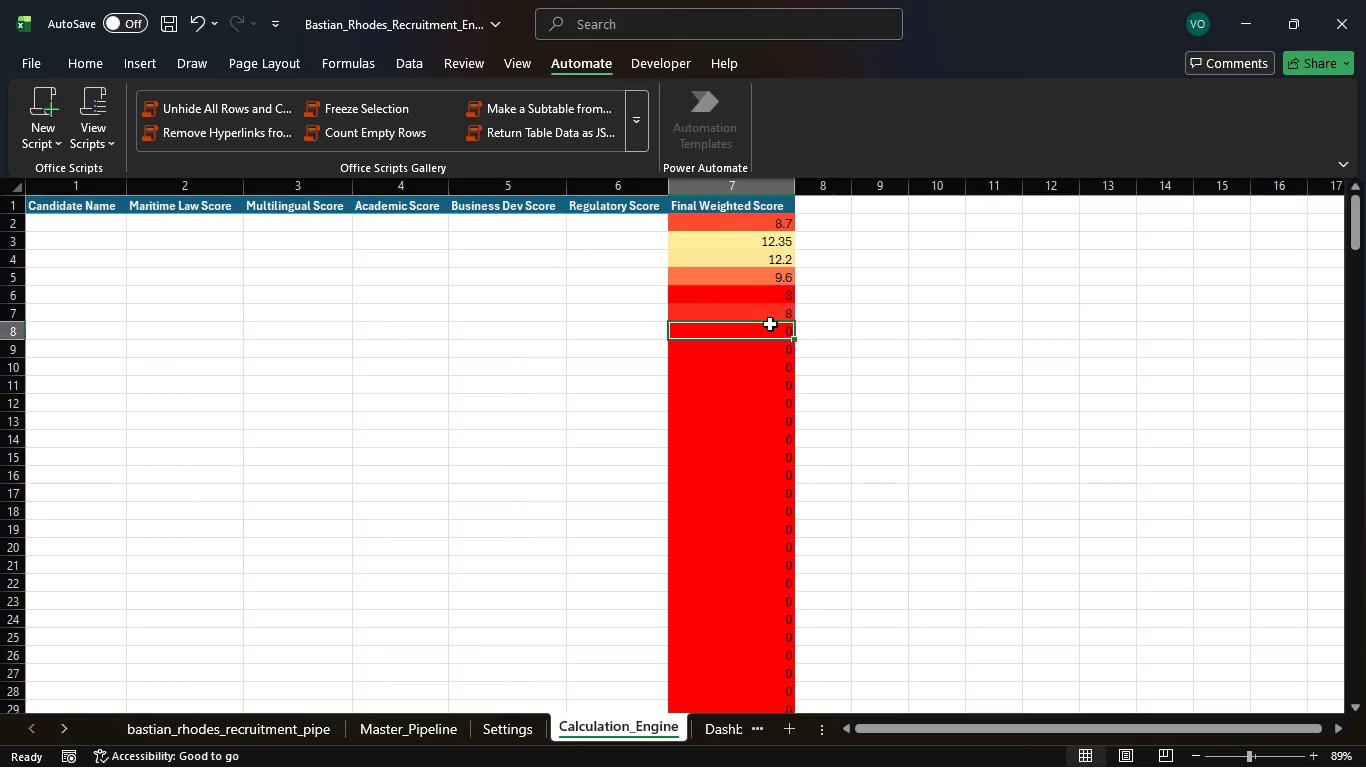 
double_click([770, 324])
 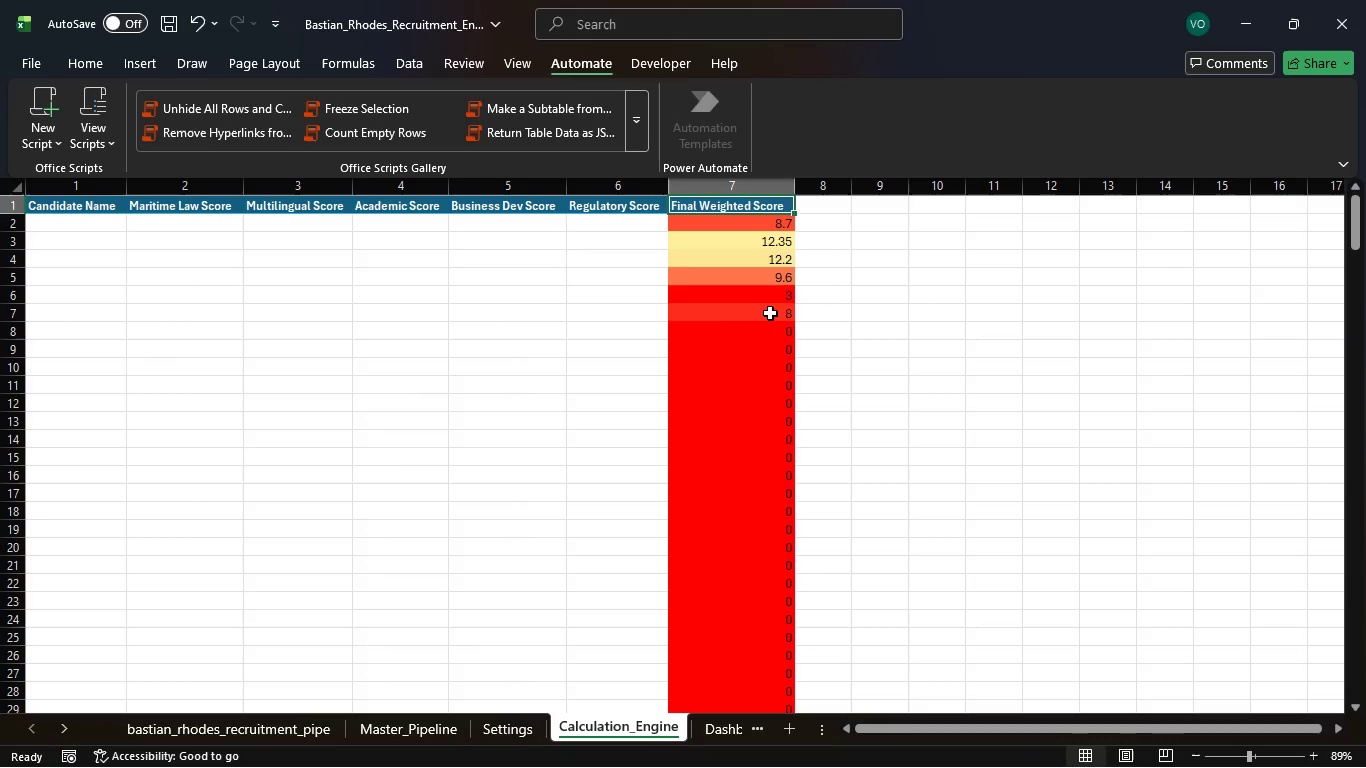 
left_click([770, 313])
 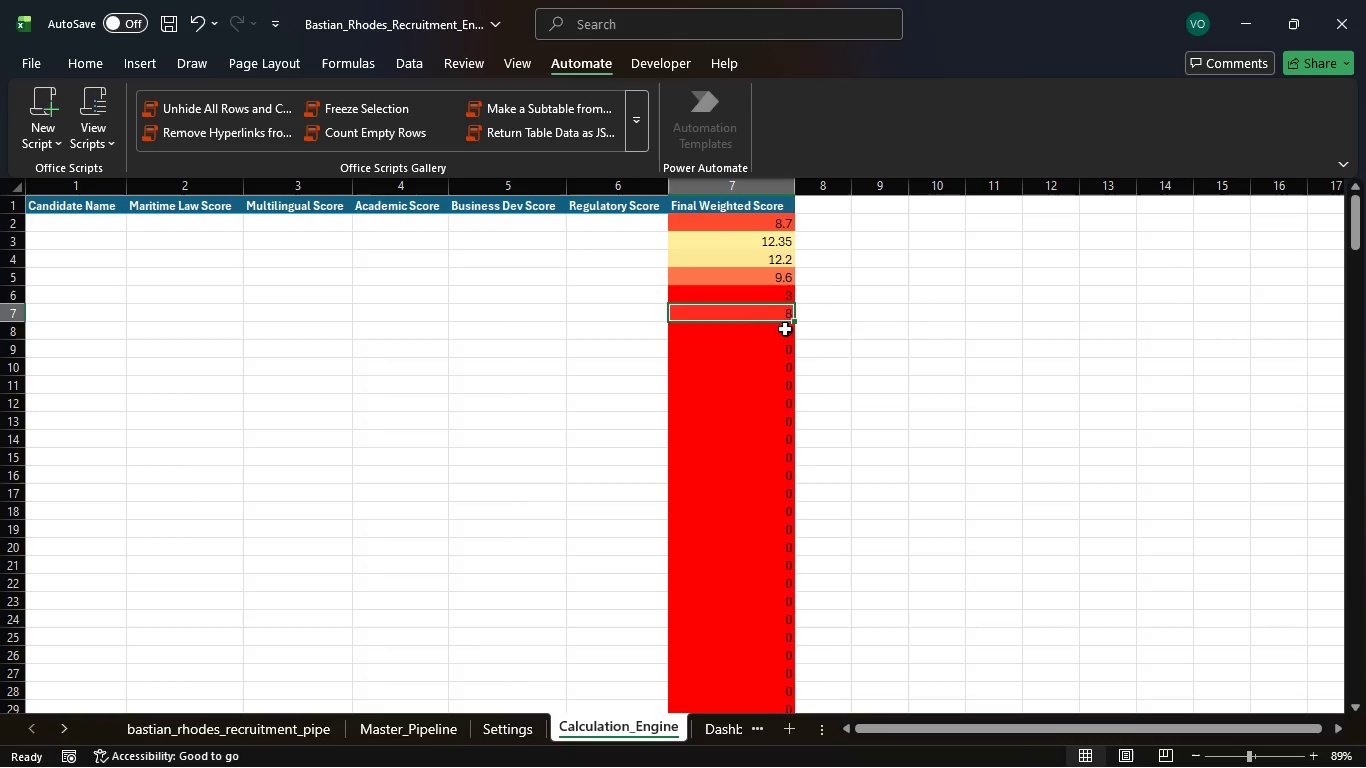 
left_click([785, 329])
 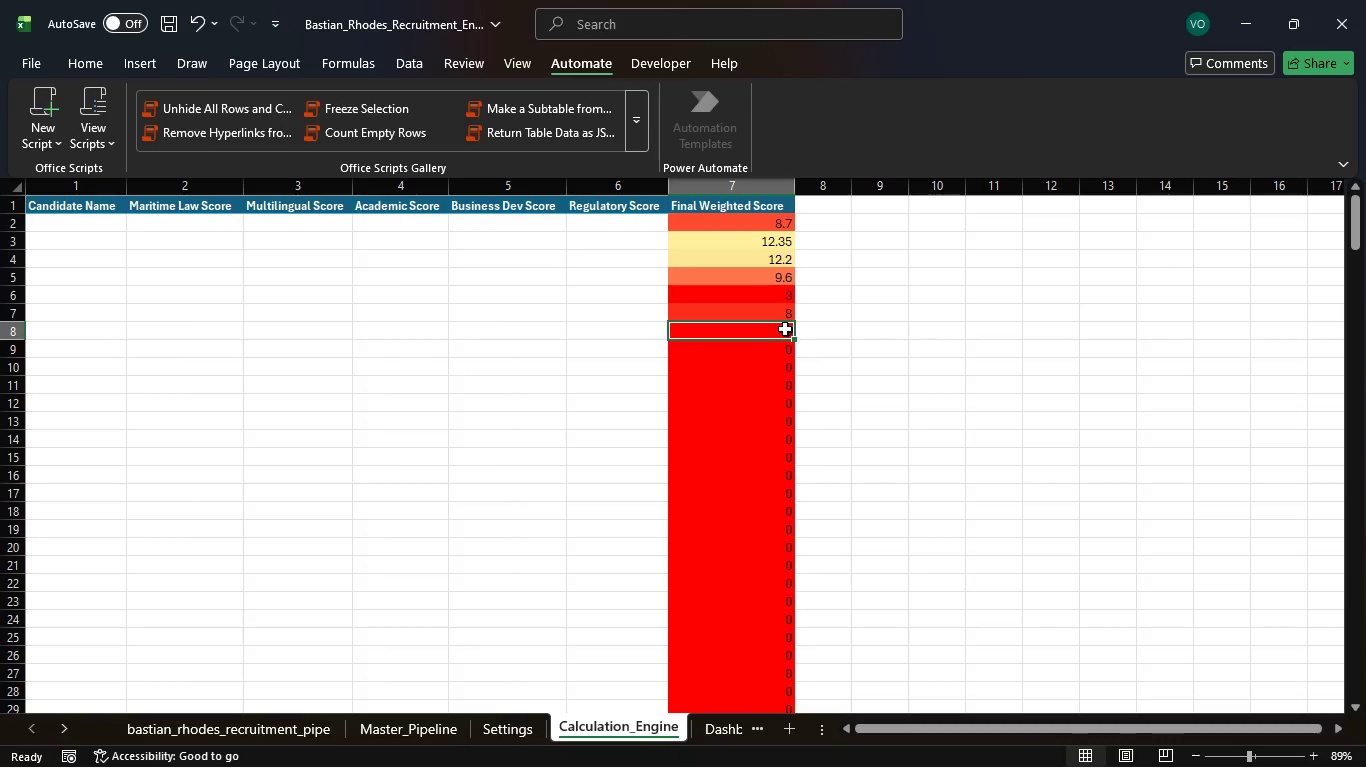 
left_click_drag(start_coordinate=[785, 329], to_coordinate=[792, 600])
 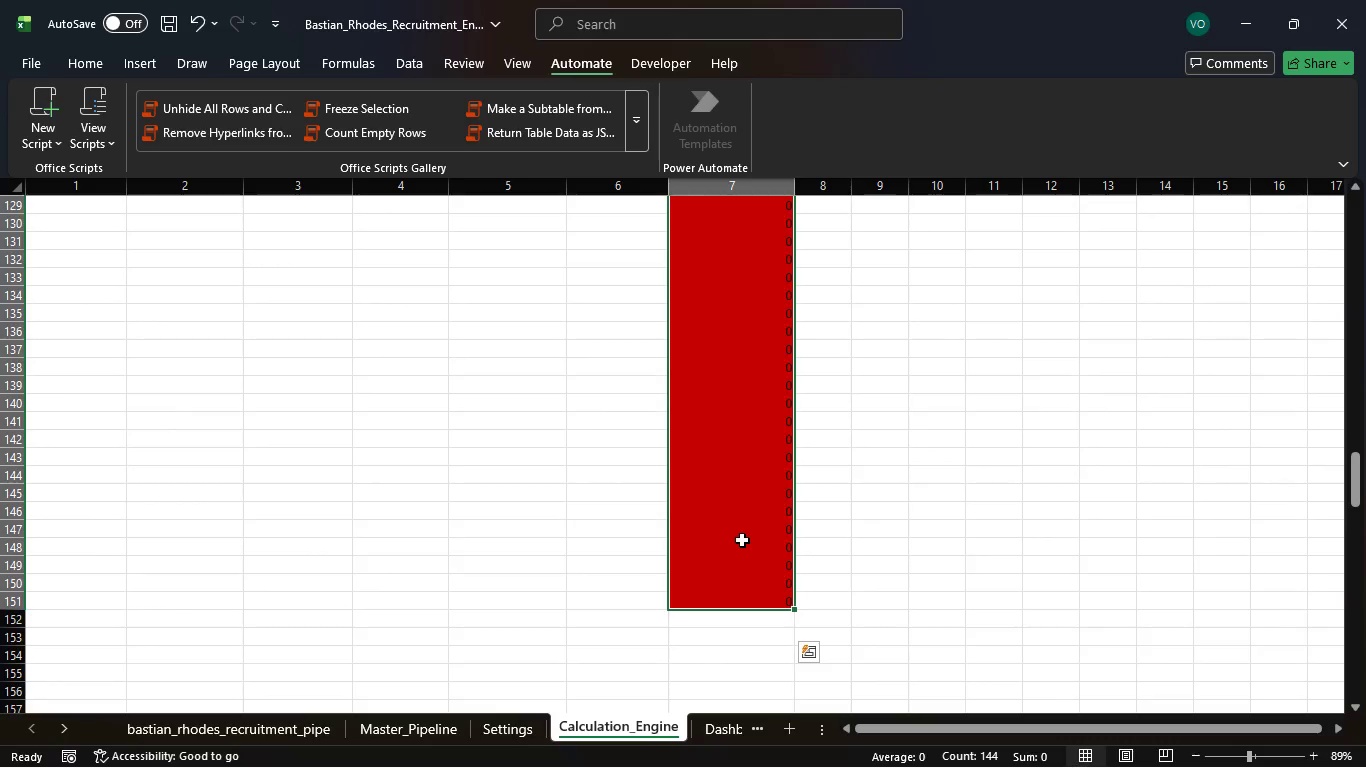 
key(Delete)
 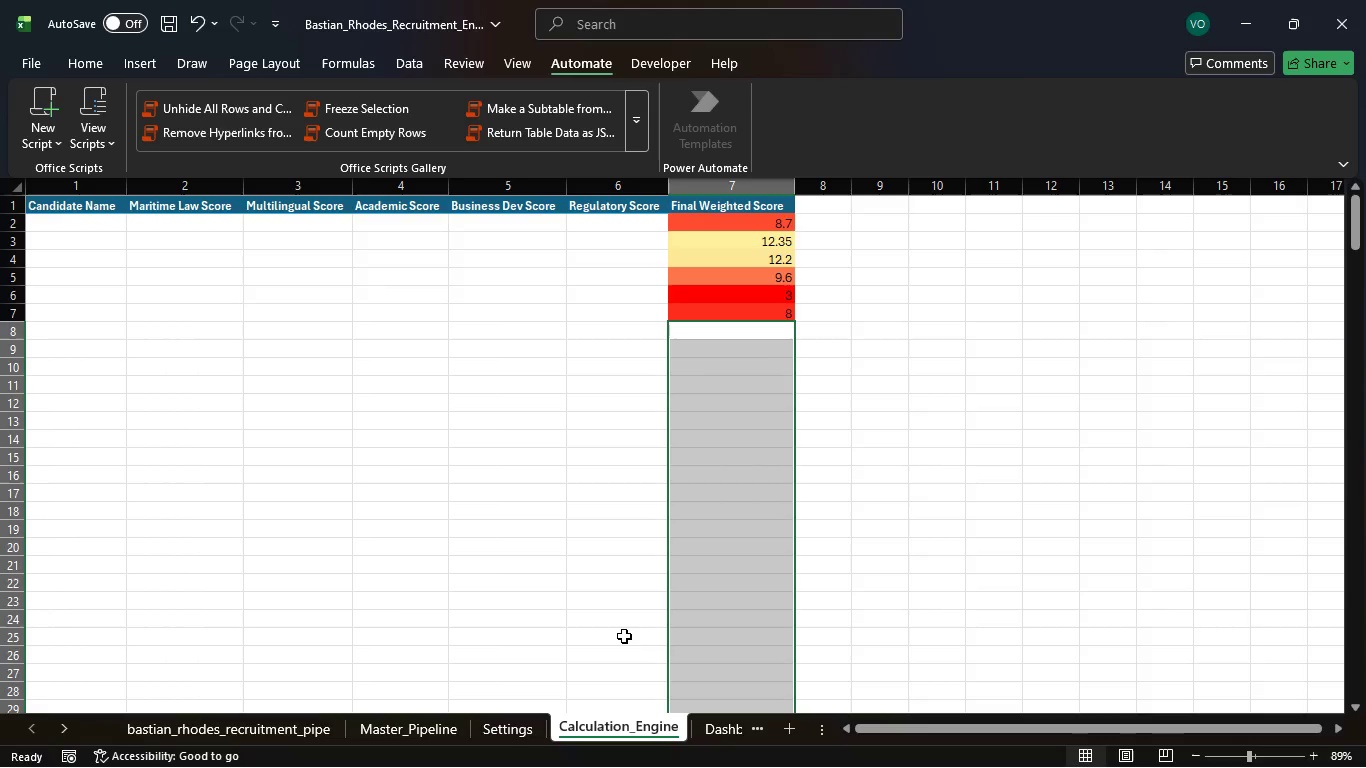 
wait(66.58)
 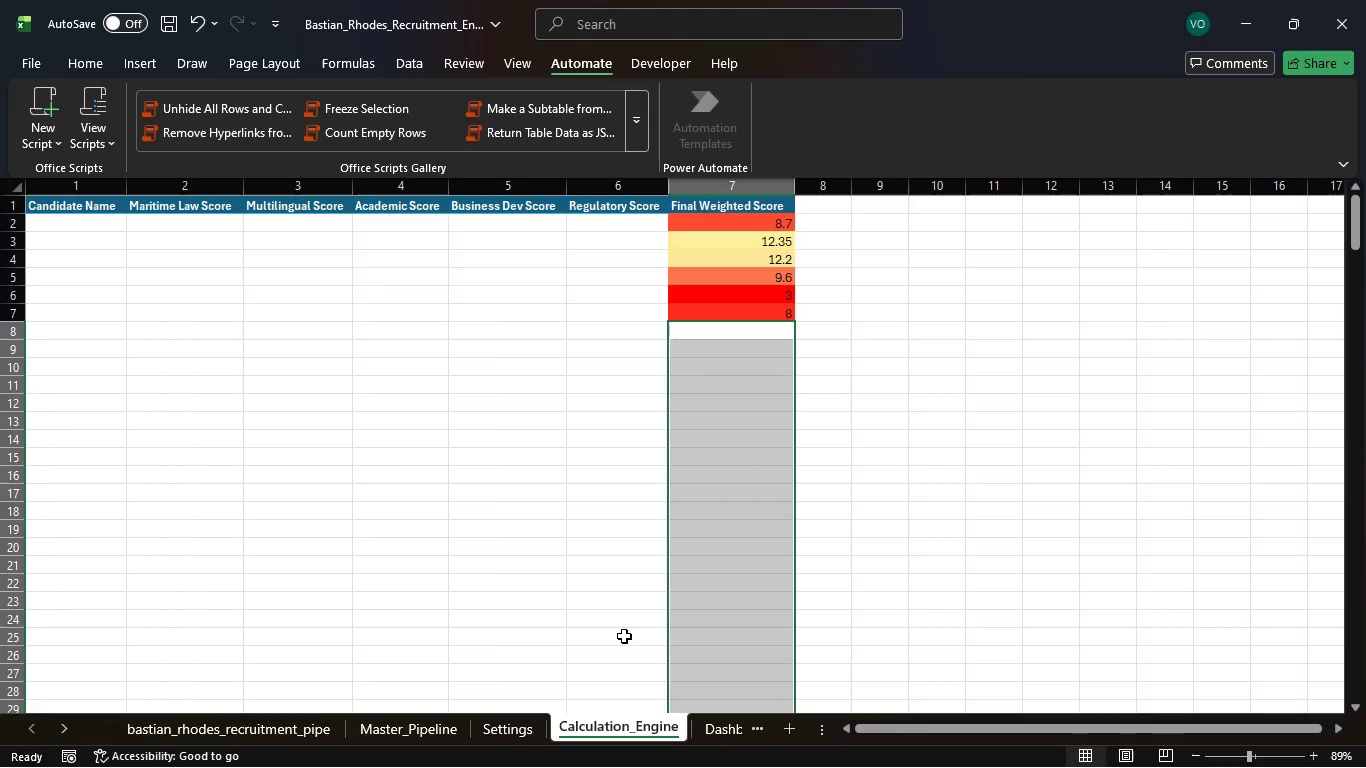 
left_click([454, 723])
 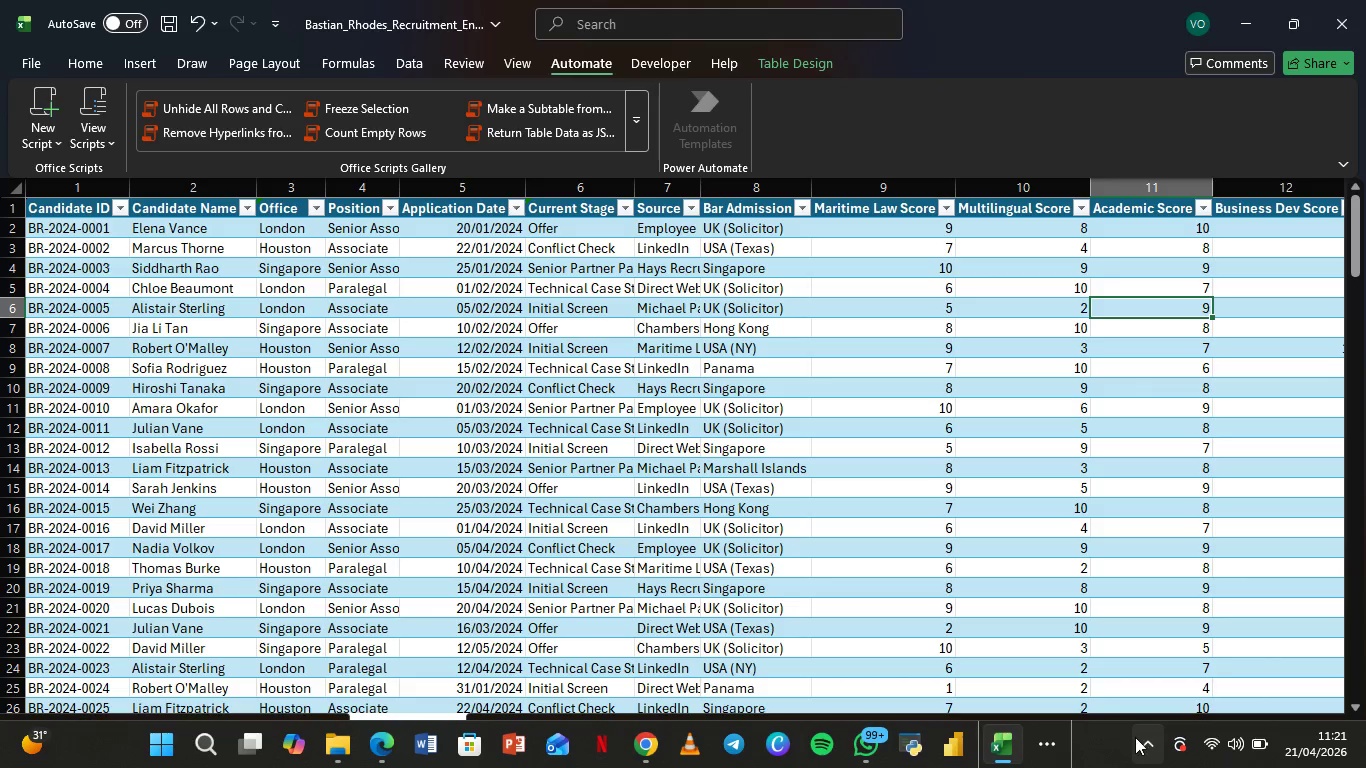 
wait(17.07)
 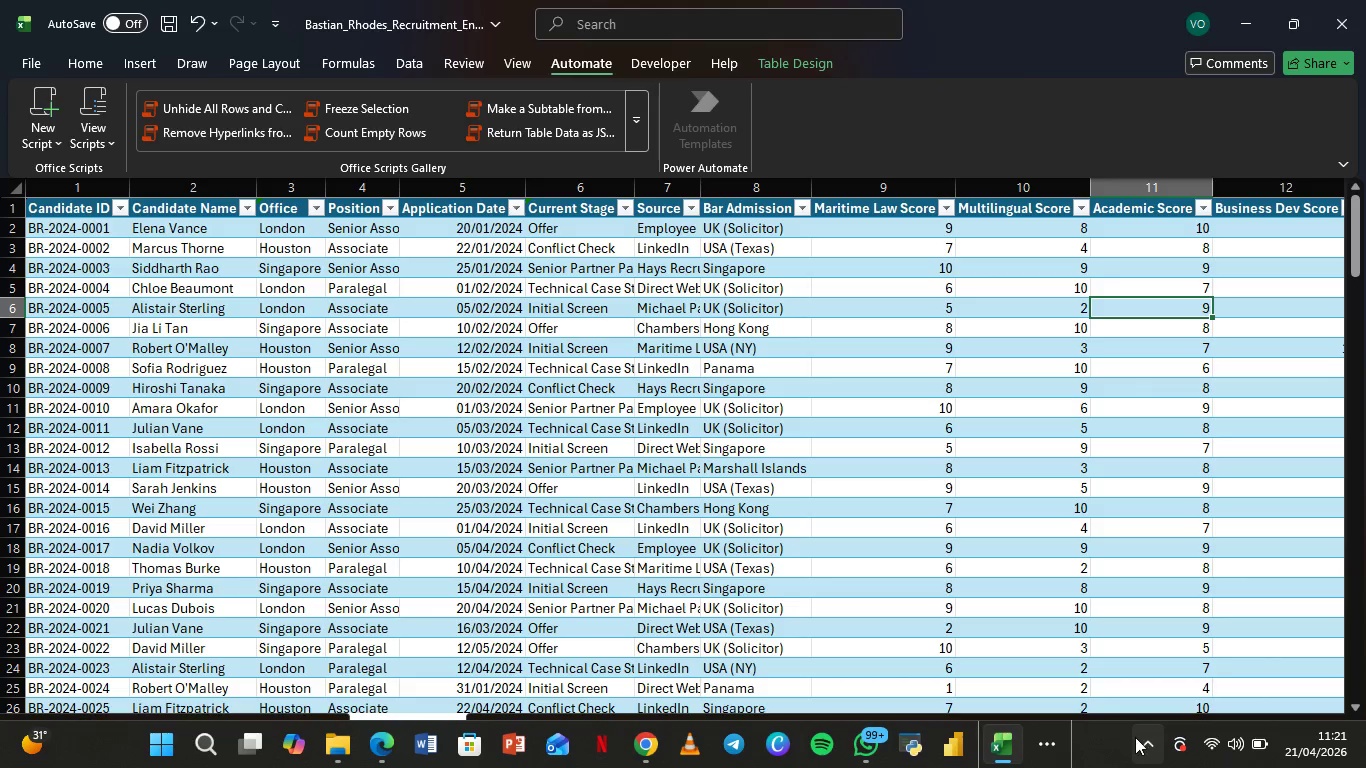 
mouse_move([966, 548])
 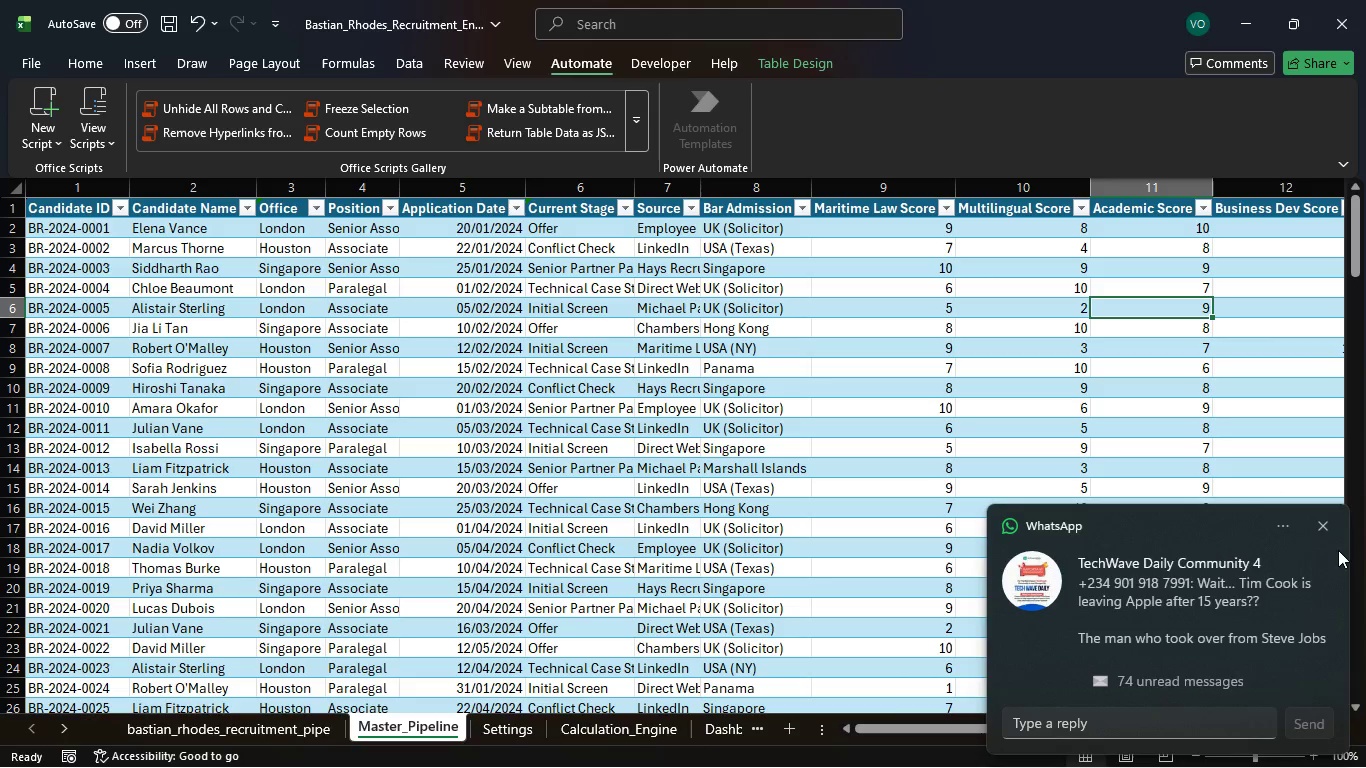 
left_click([1318, 527])
 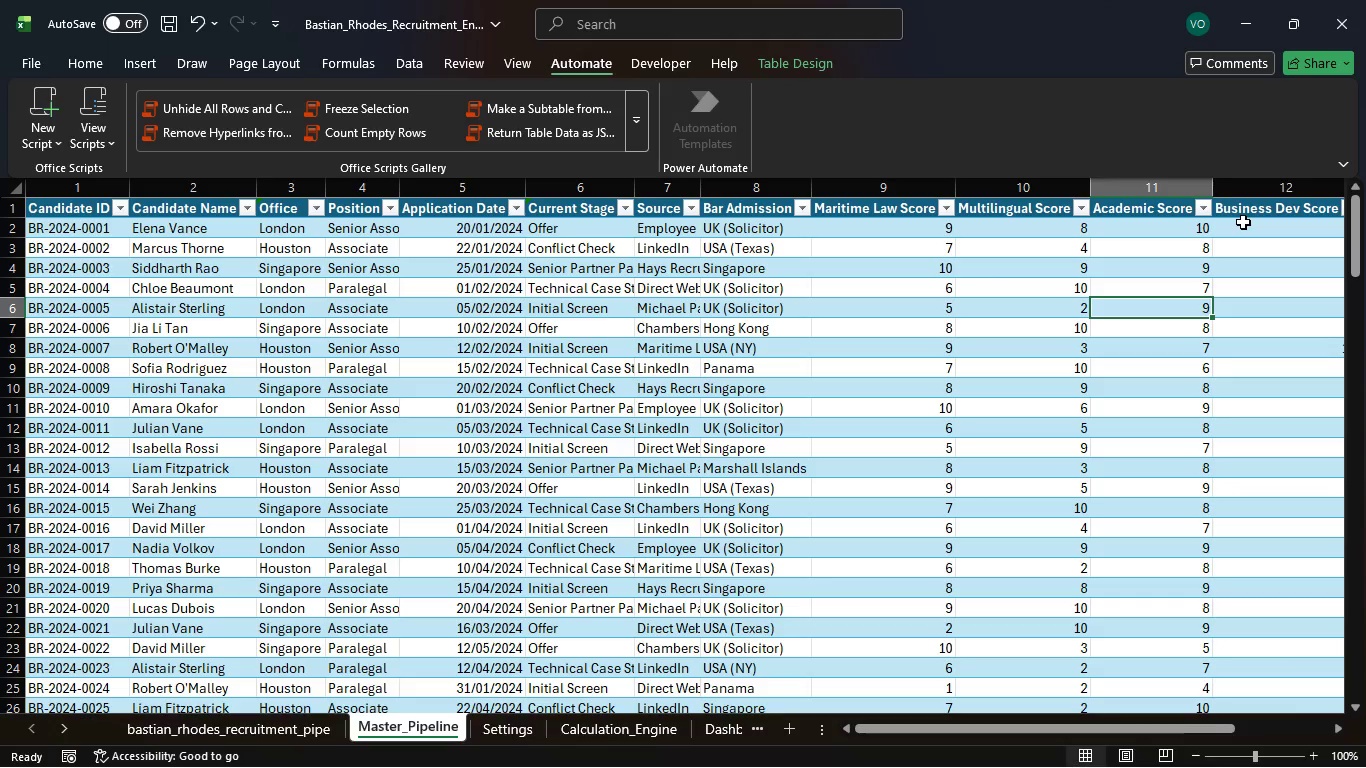 
left_click([1243, 222])
 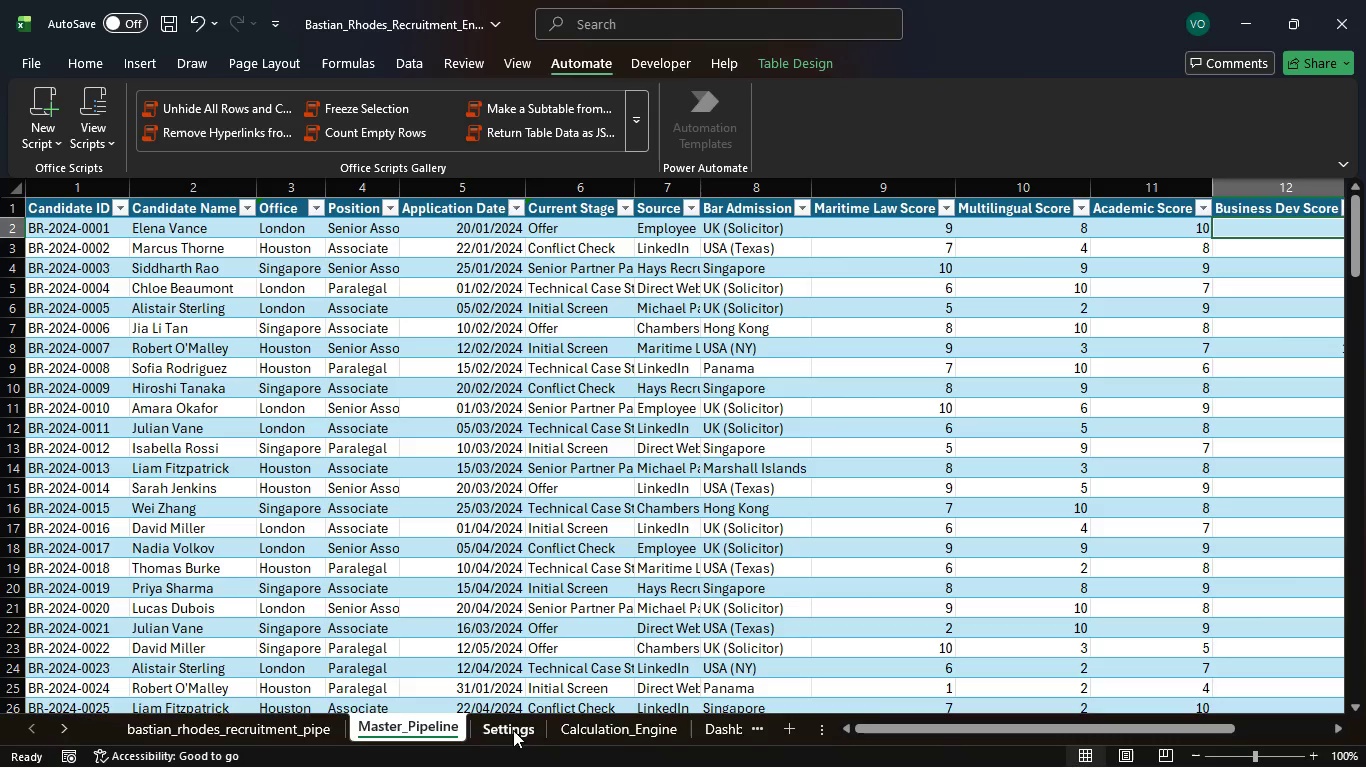 
wait(15.44)
 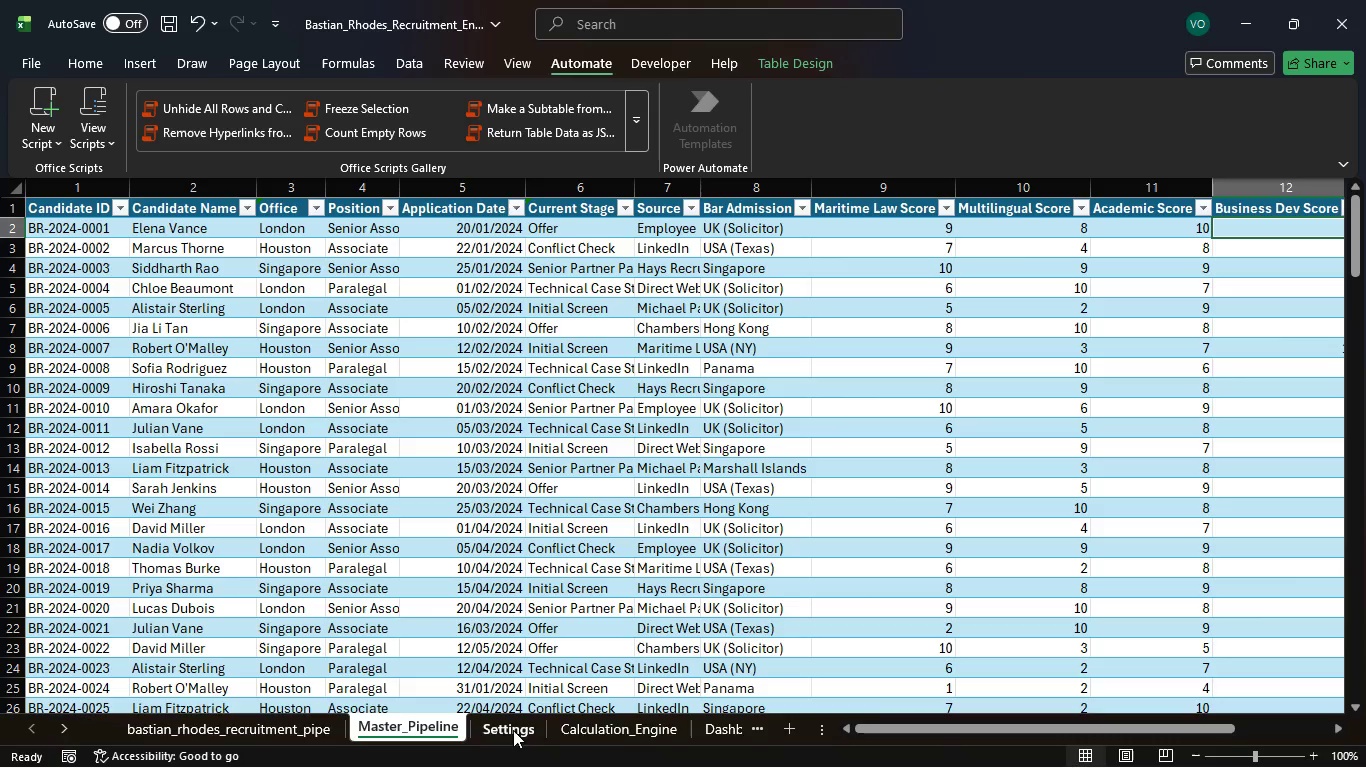 
left_click([513, 730])
 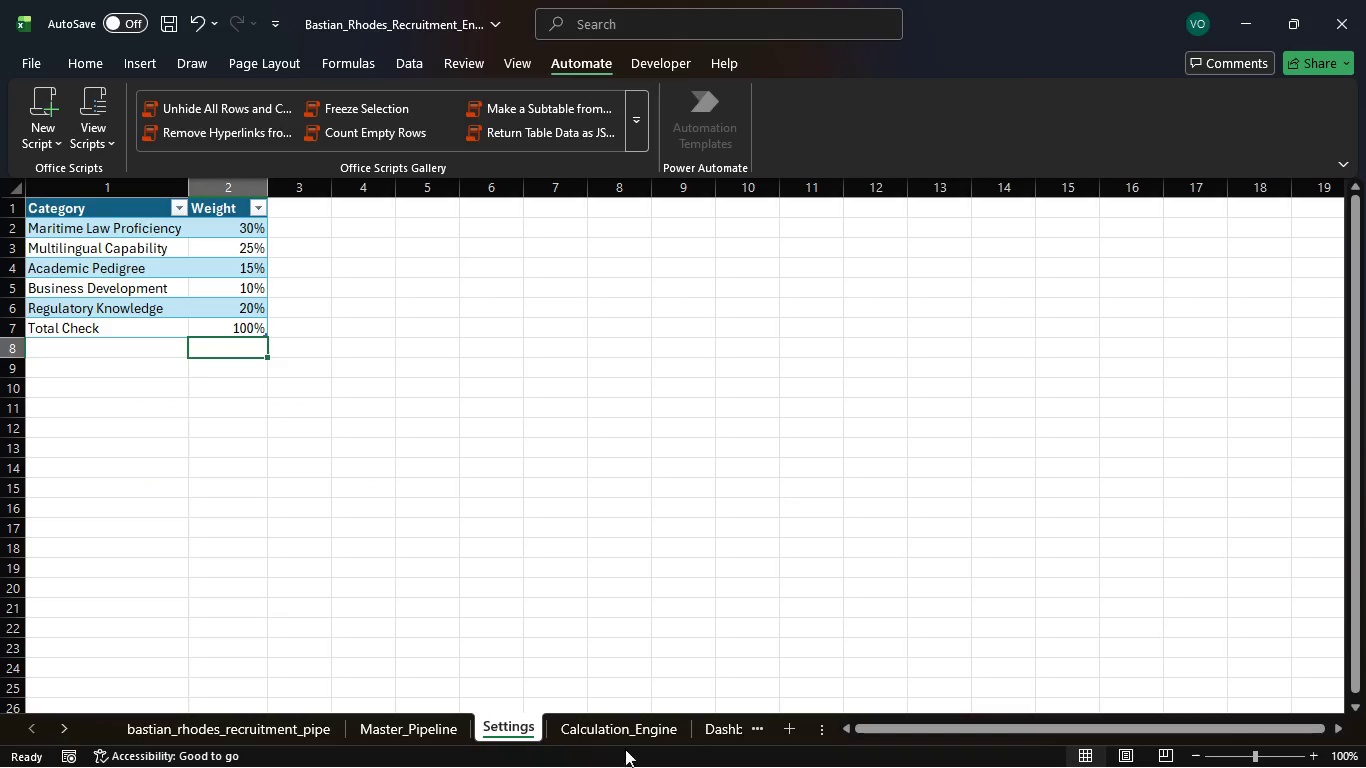 
left_click([634, 732])
 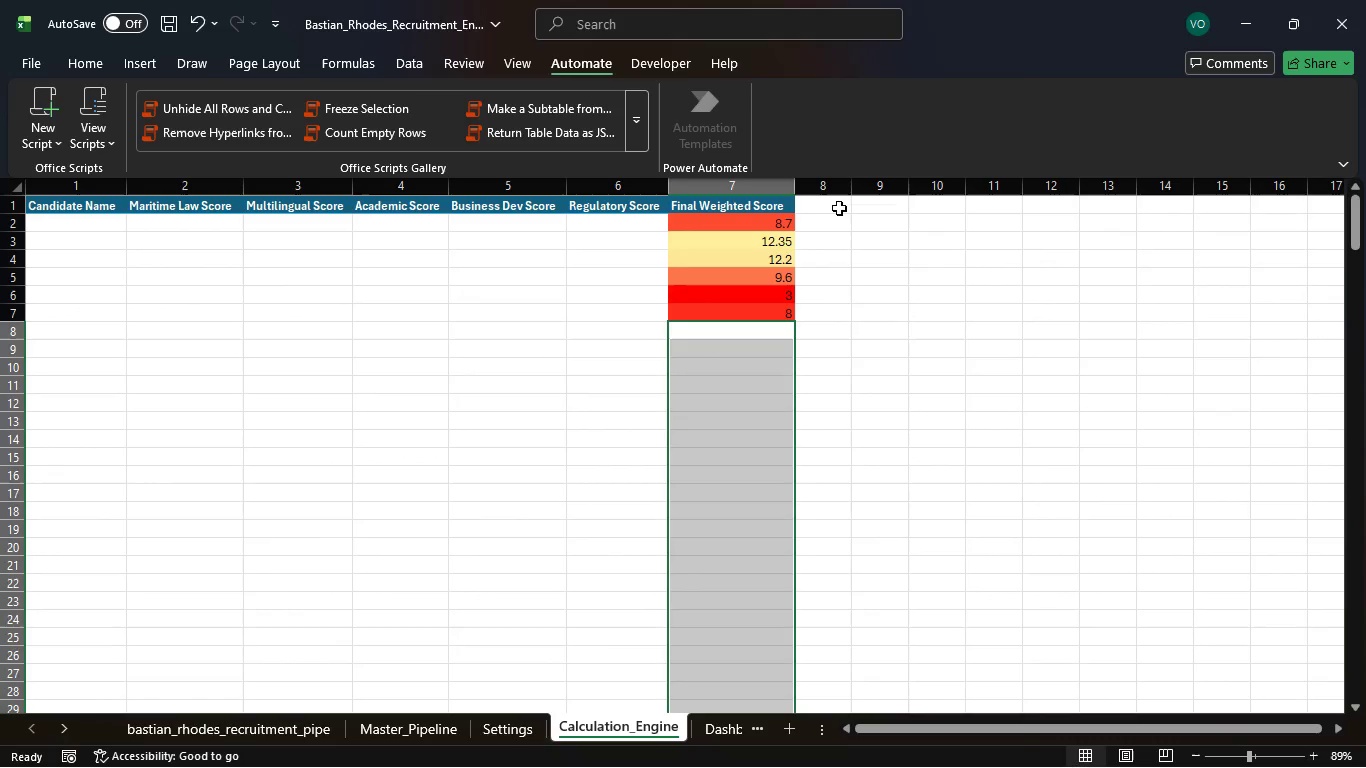 
left_click([836, 209])
 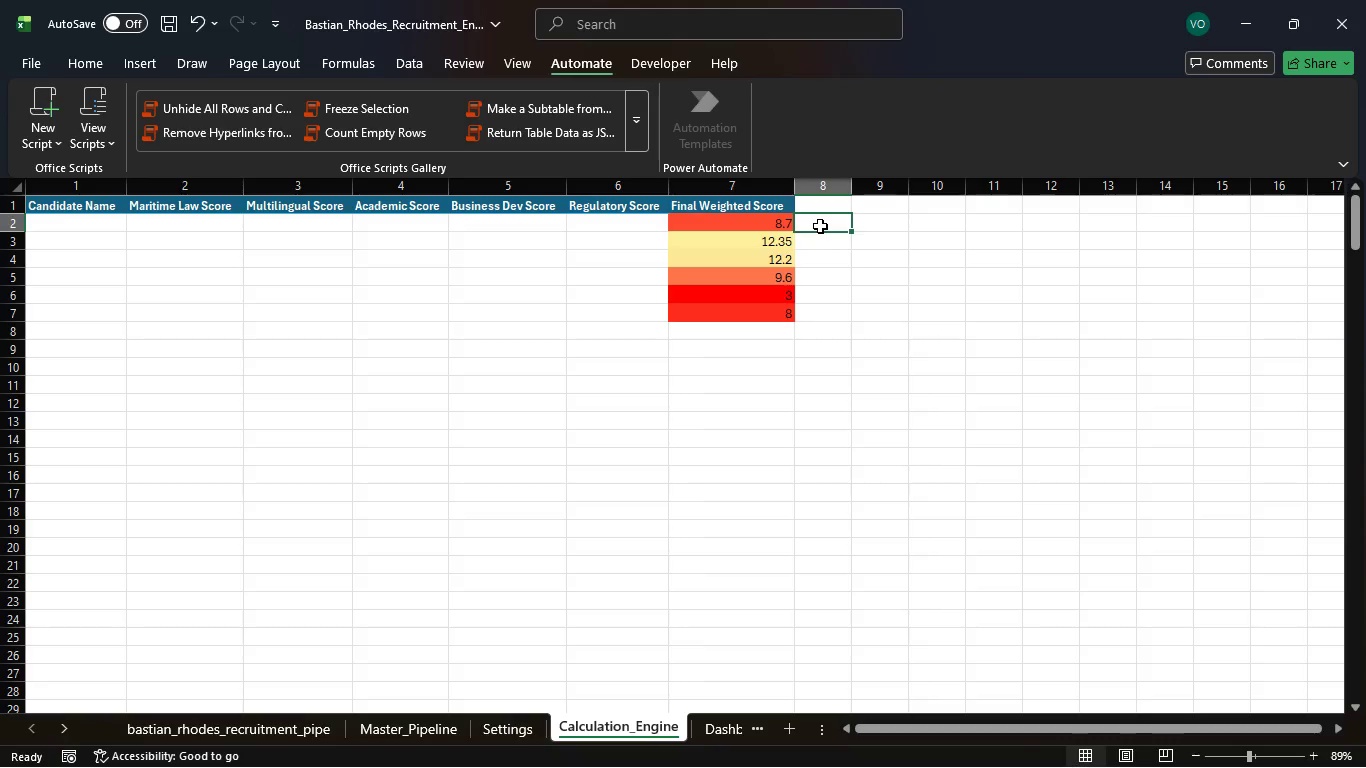 
wait(60.09)
 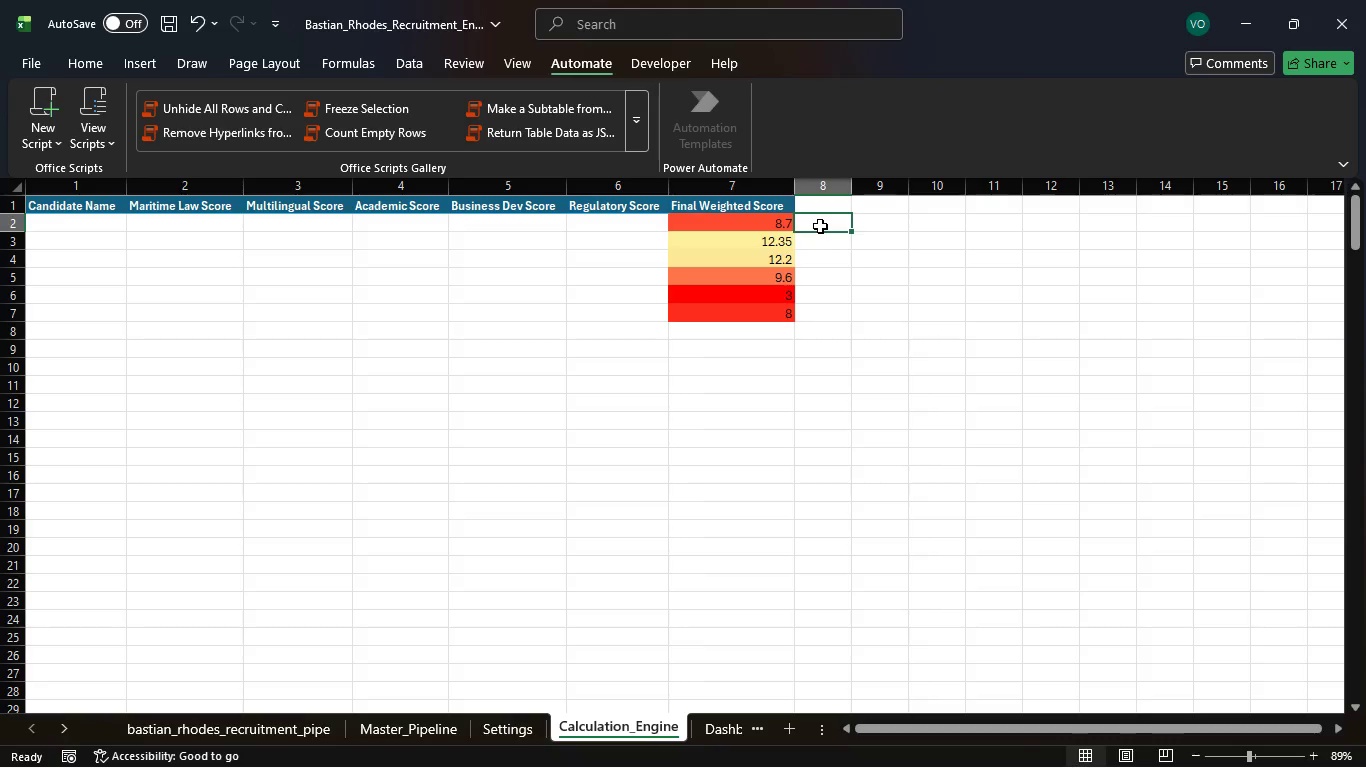 
scroll: coordinate [883, 475], scroll_direction: up, amount: 14.0
 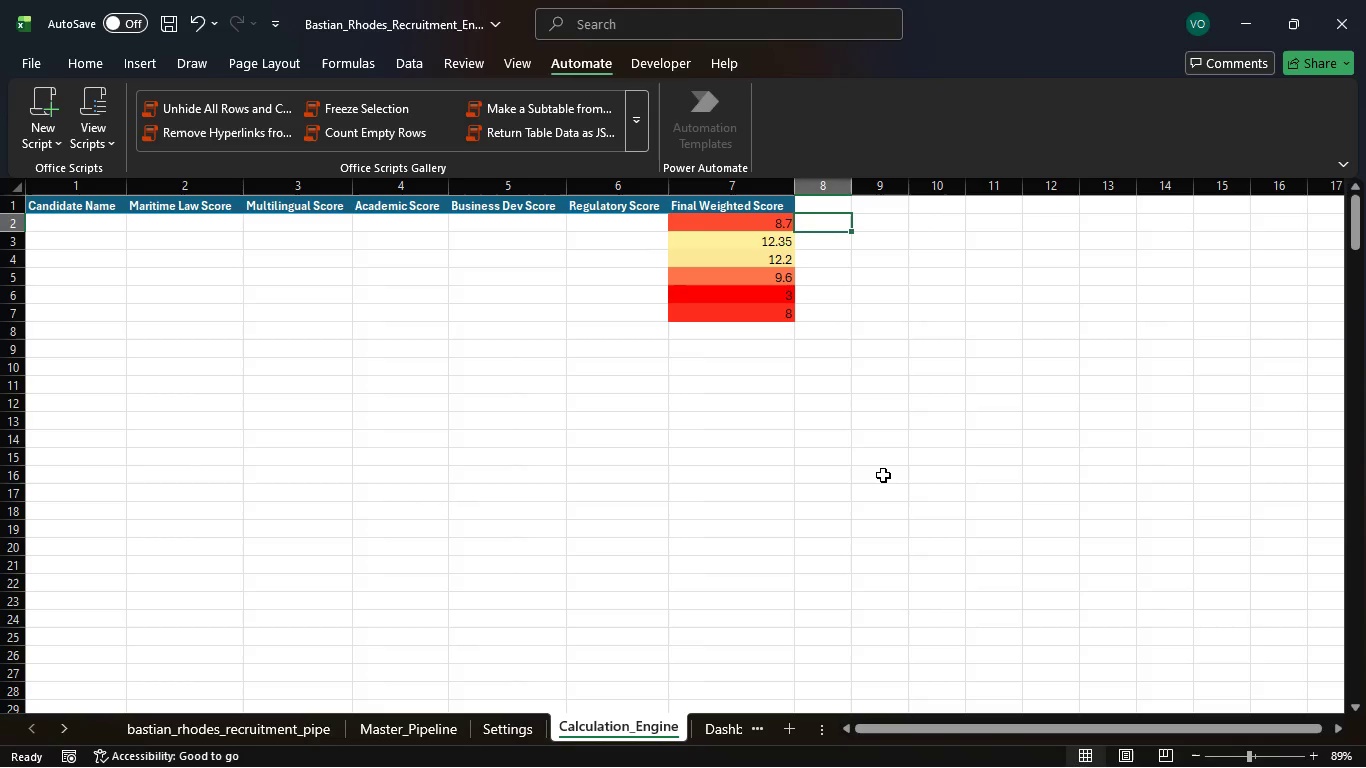 
wait(22.42)
 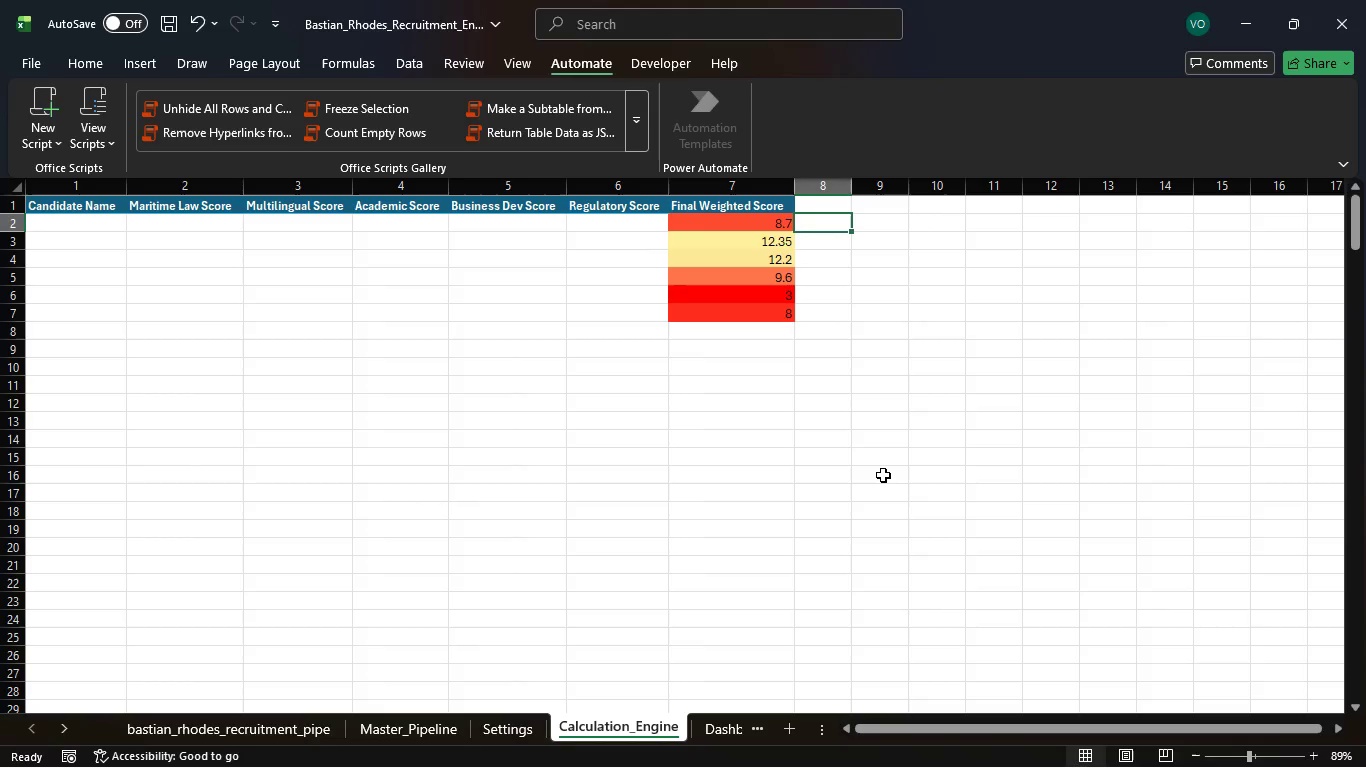 
left_click([610, 357])
 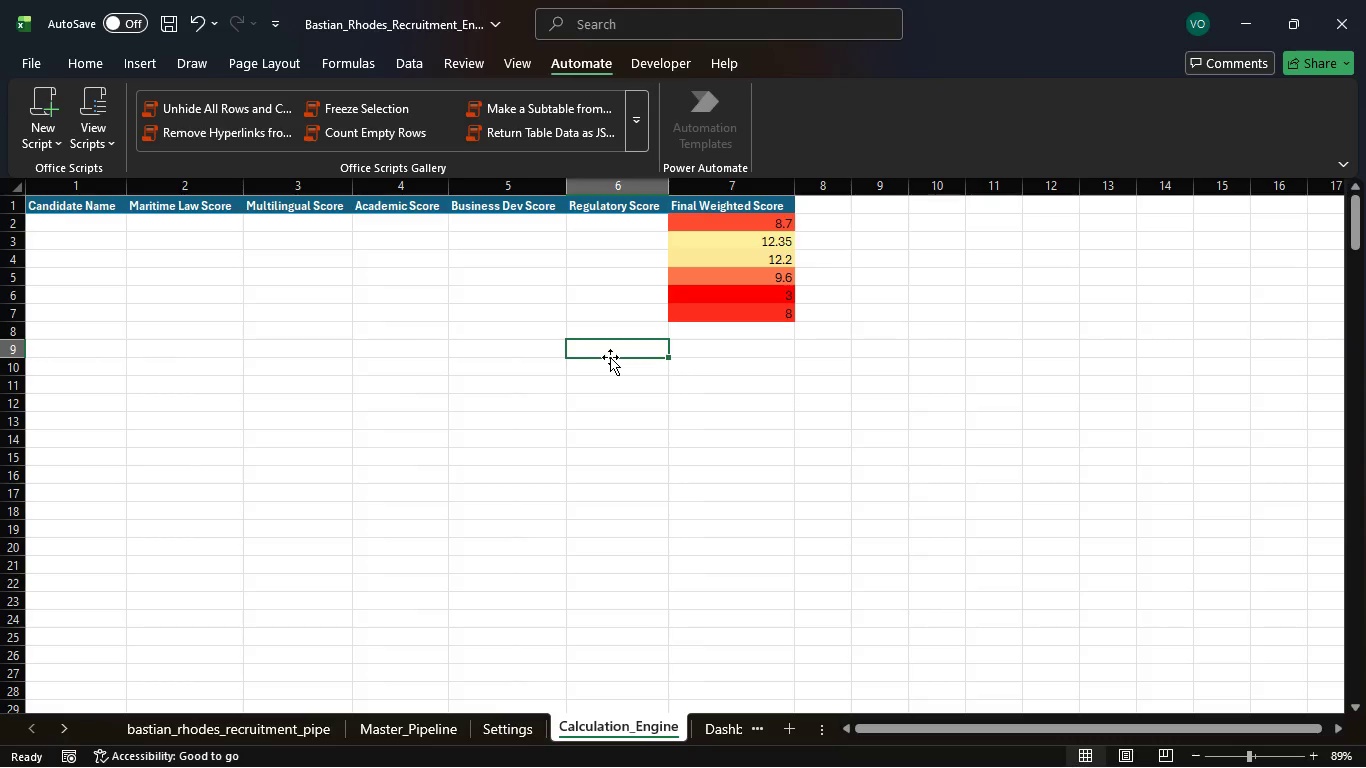 
wait(8.55)
 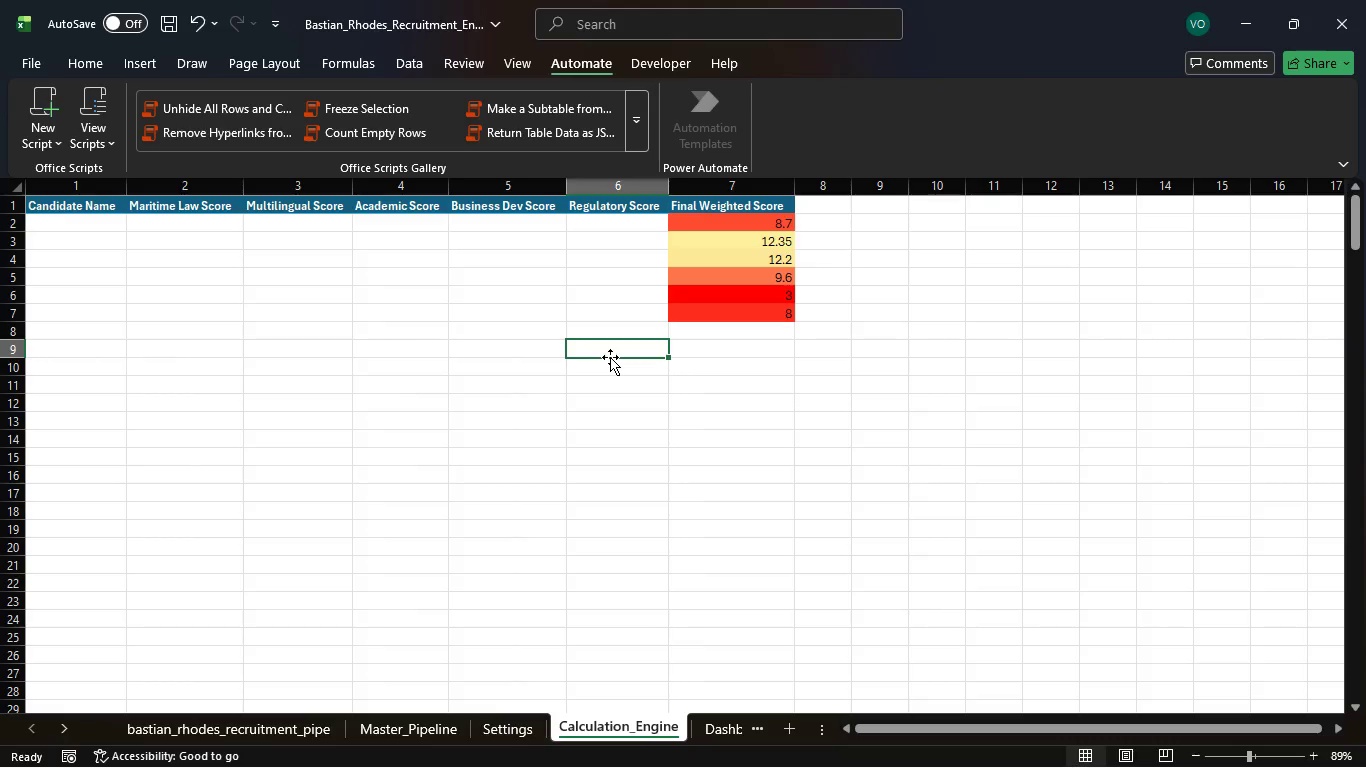 
left_click([810, 226])
 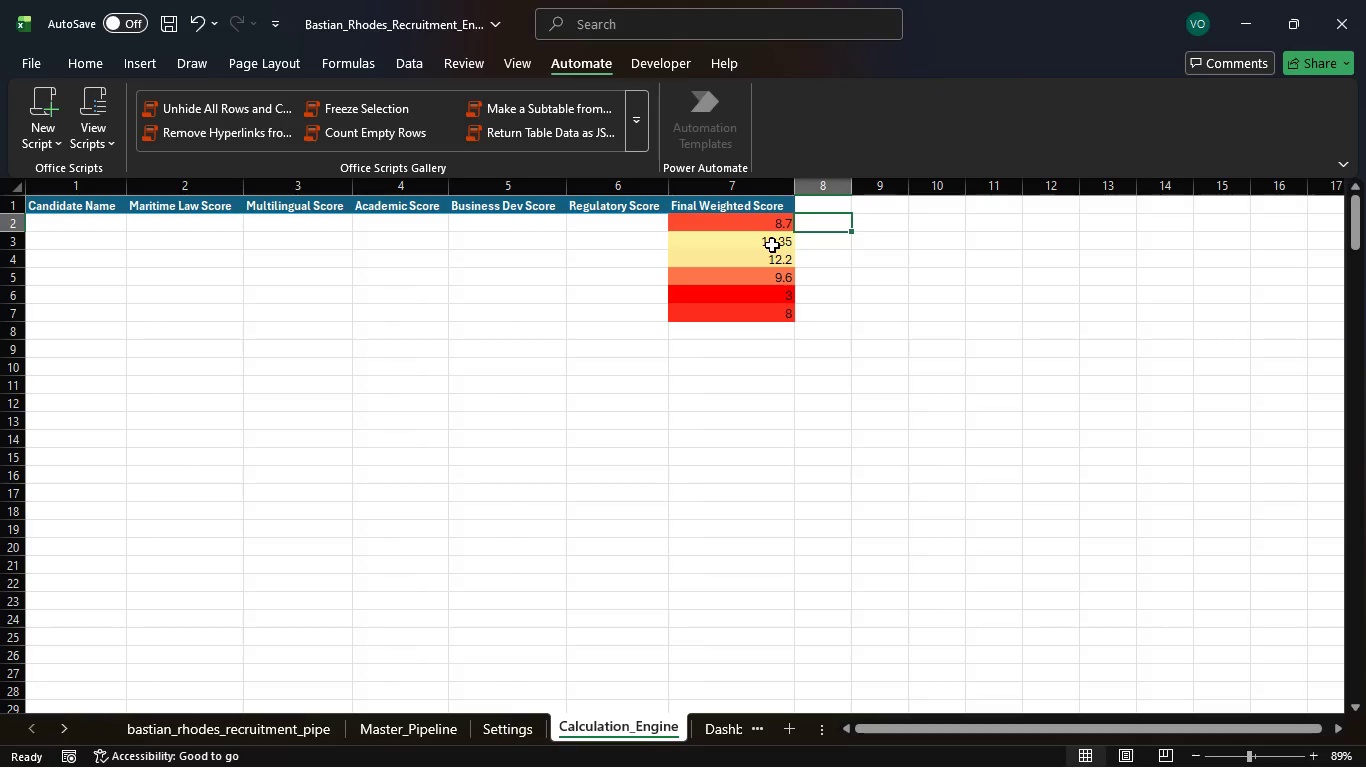 
wait(41.48)
 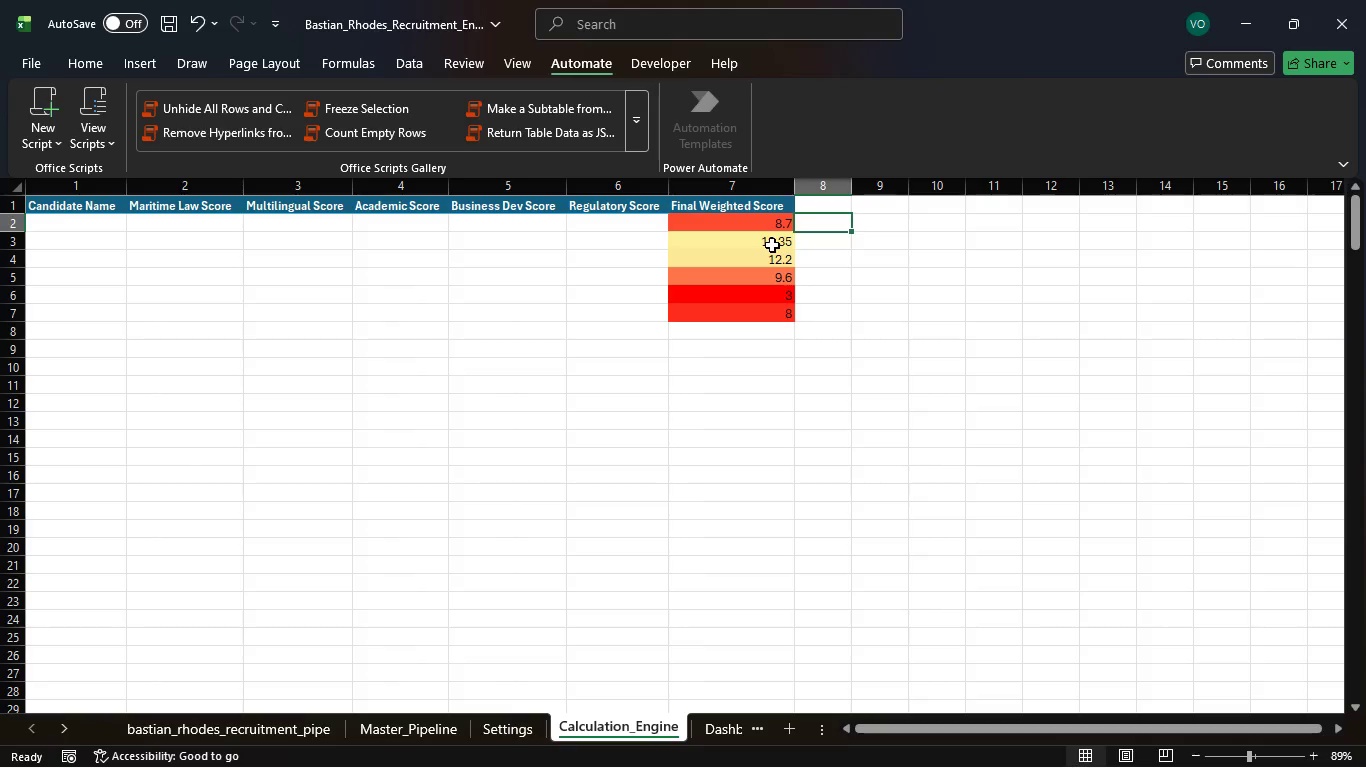 
key(CapsLock)
 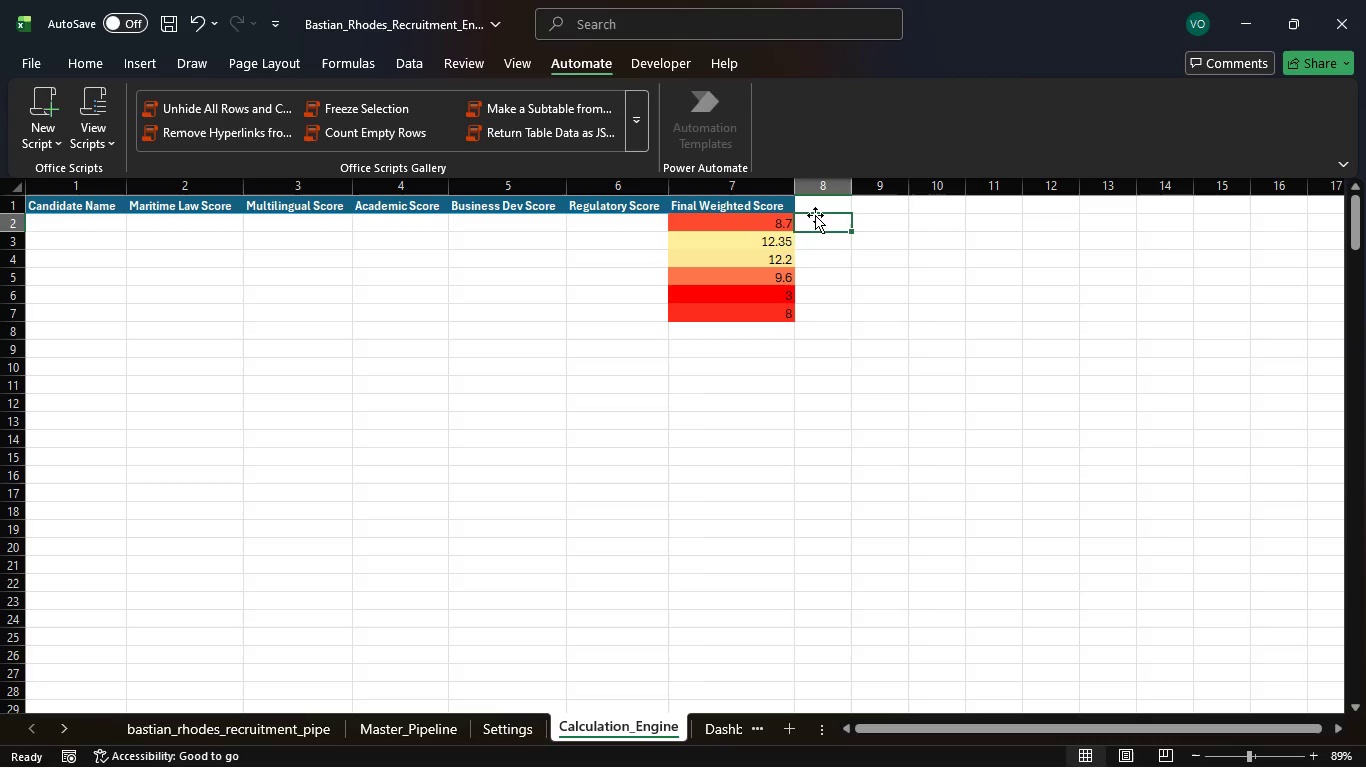 
key(P)
 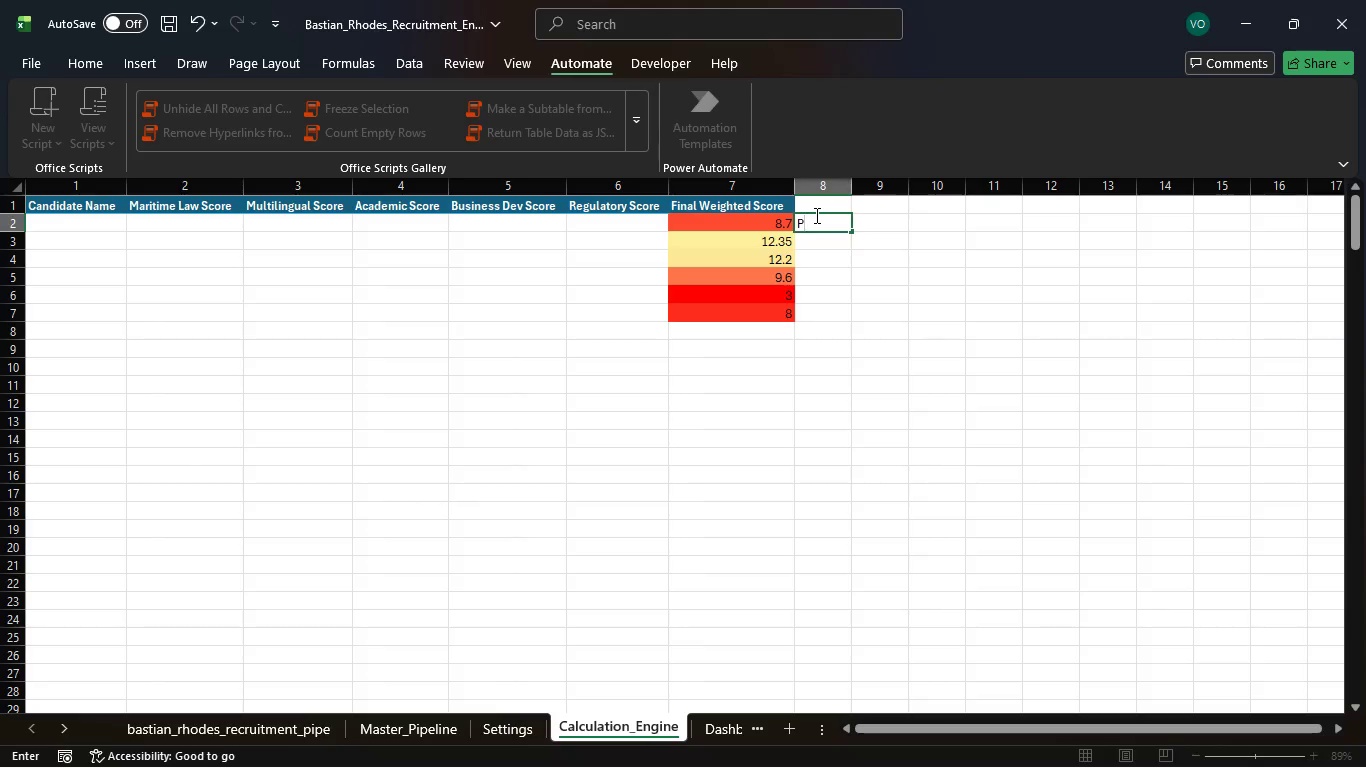 
key(CapsLock)
 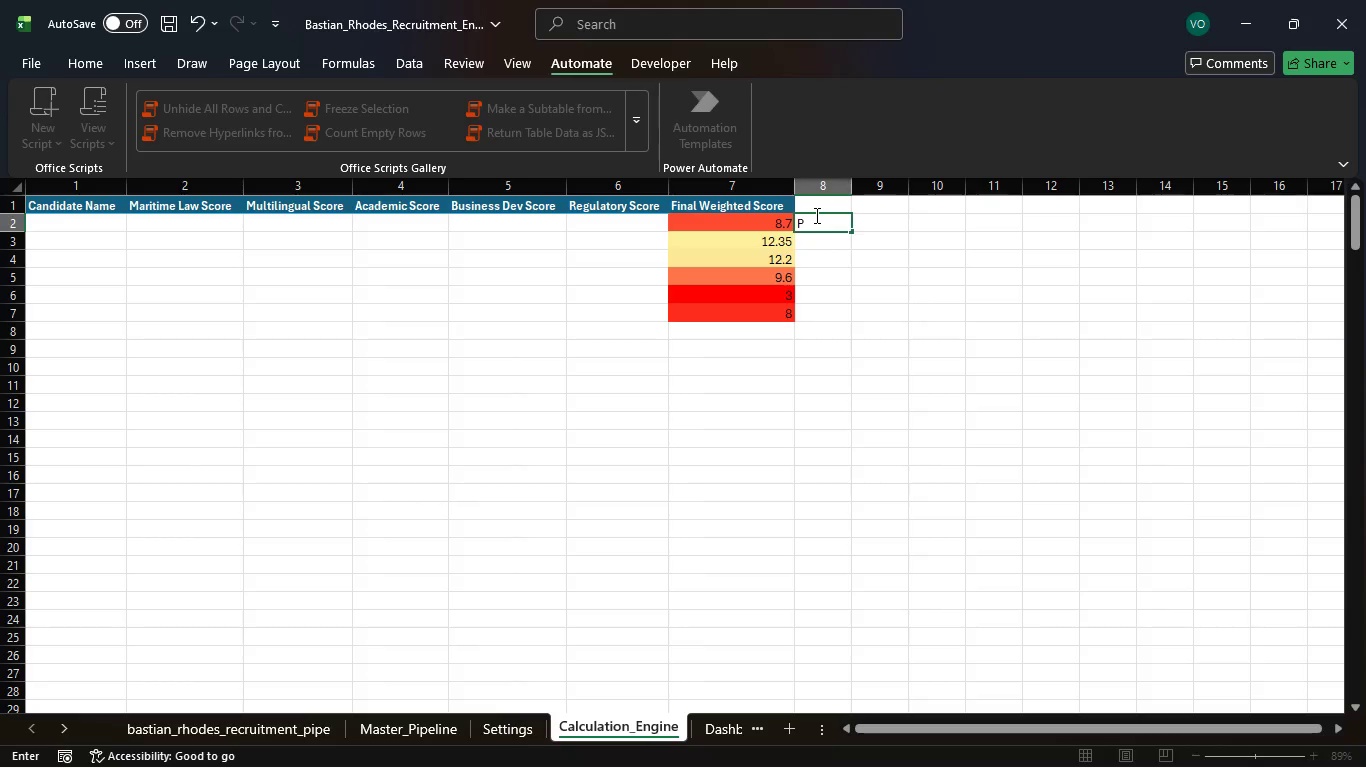 
key(Backspace)
 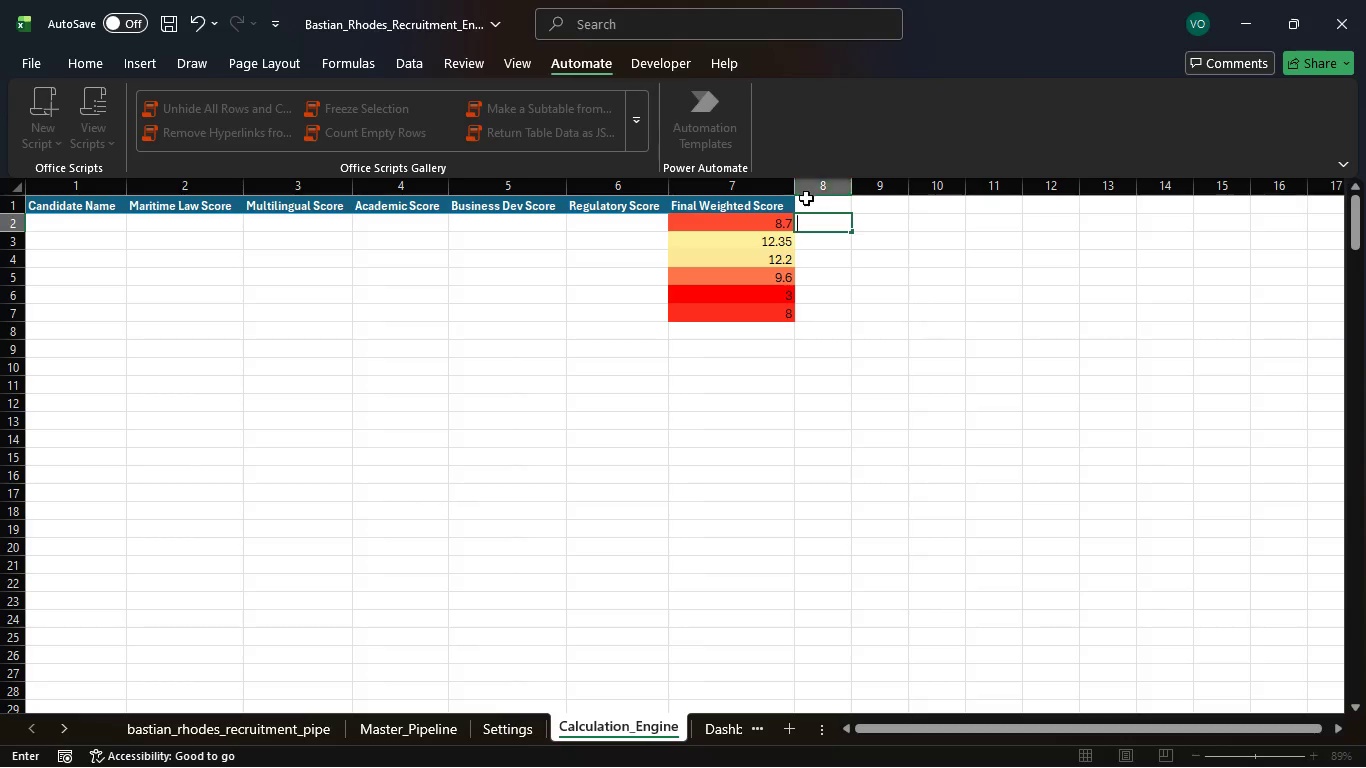 
left_click([806, 207])
 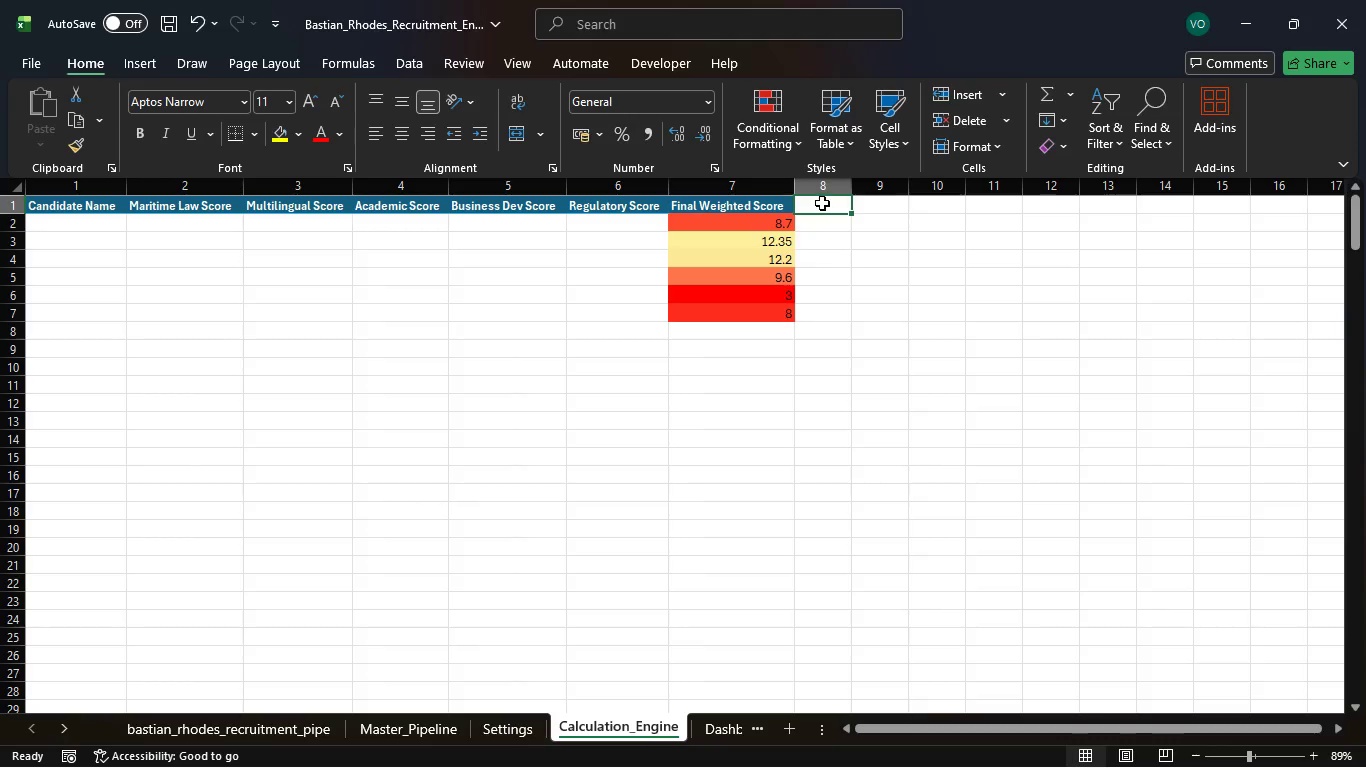 
type(PI)
key(Backspace)
type(ipeline V)
 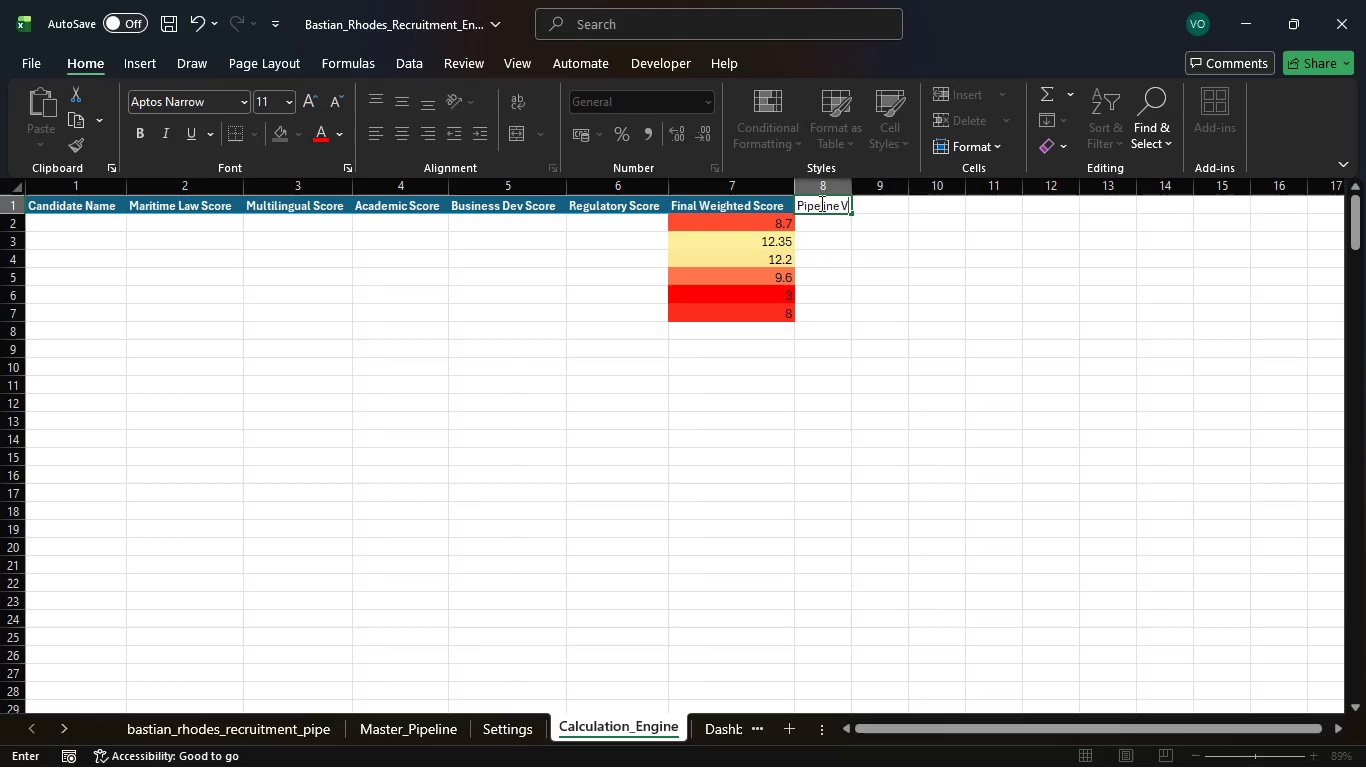 
type(elocity)
 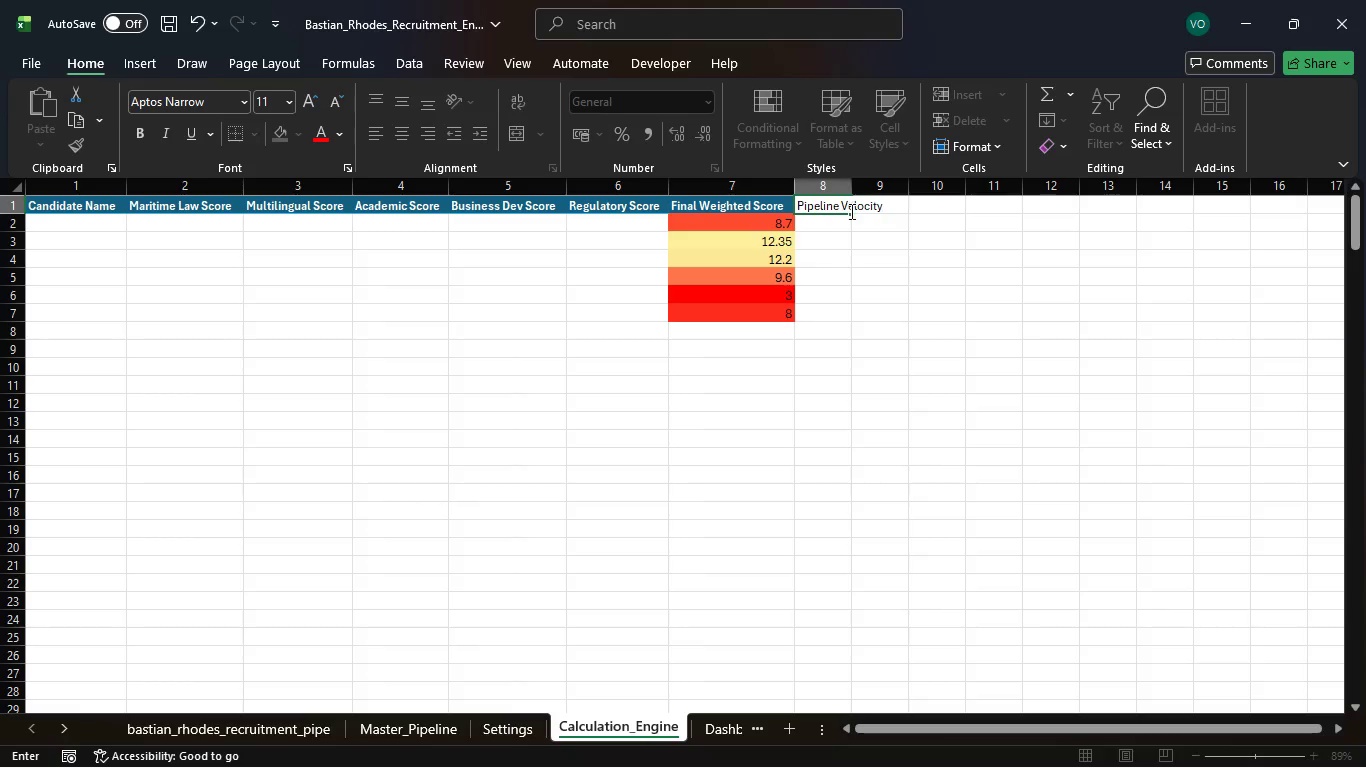 
left_click([837, 219])
 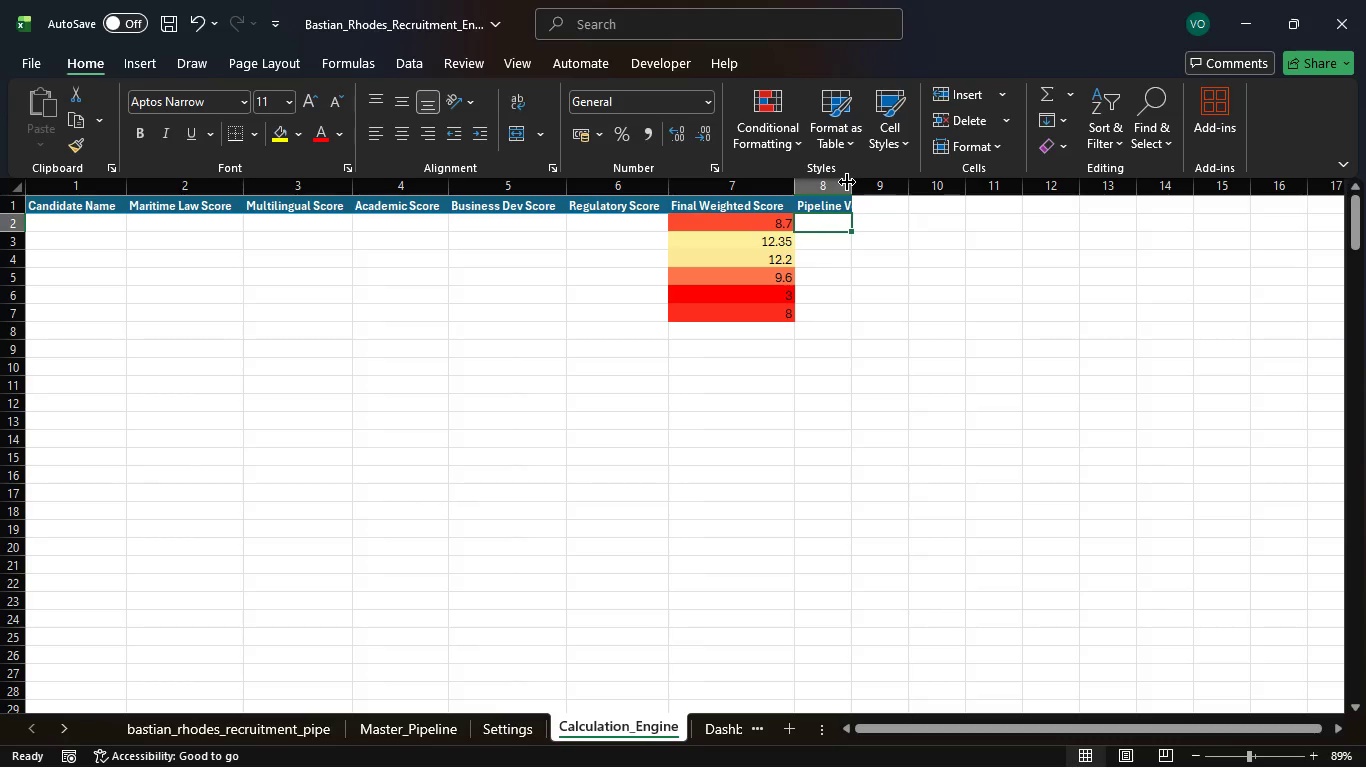 
triple_click([847, 182])
 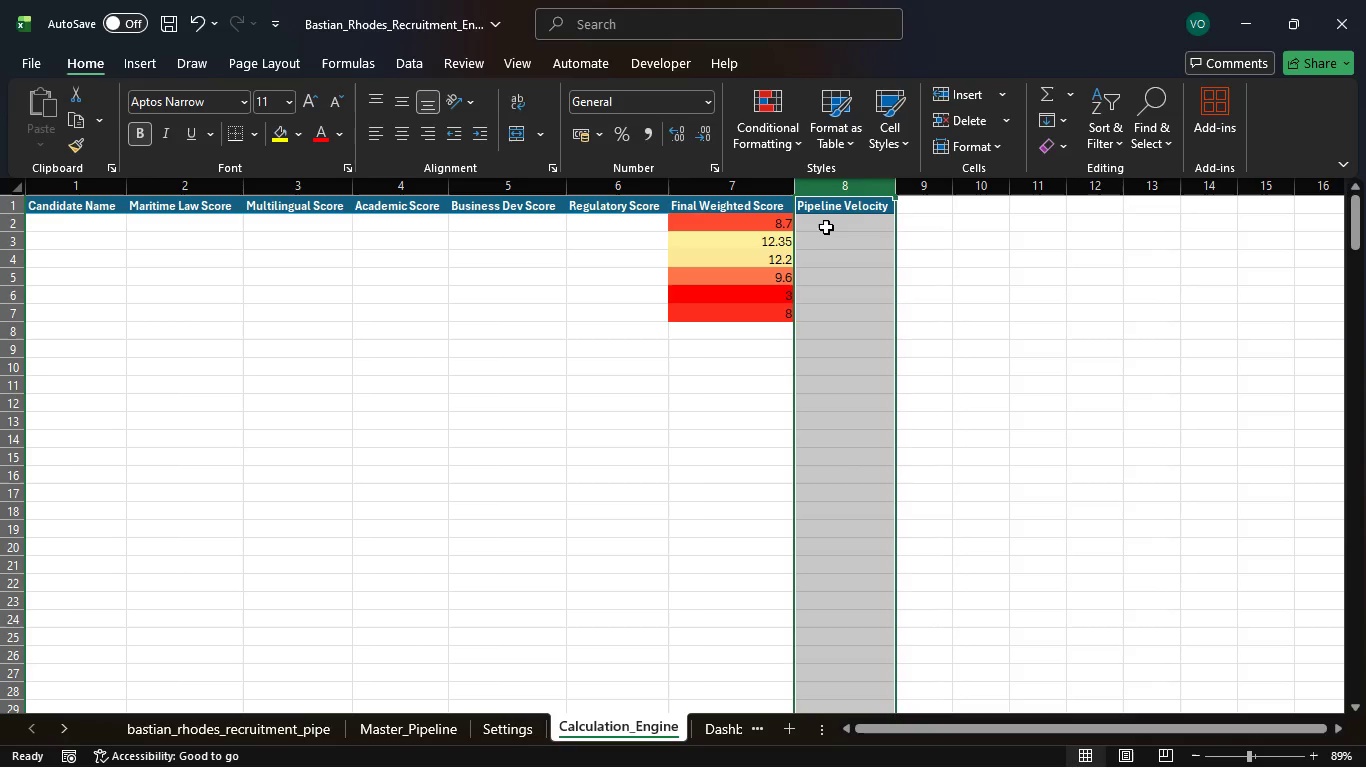 
double_click([847, 182])
 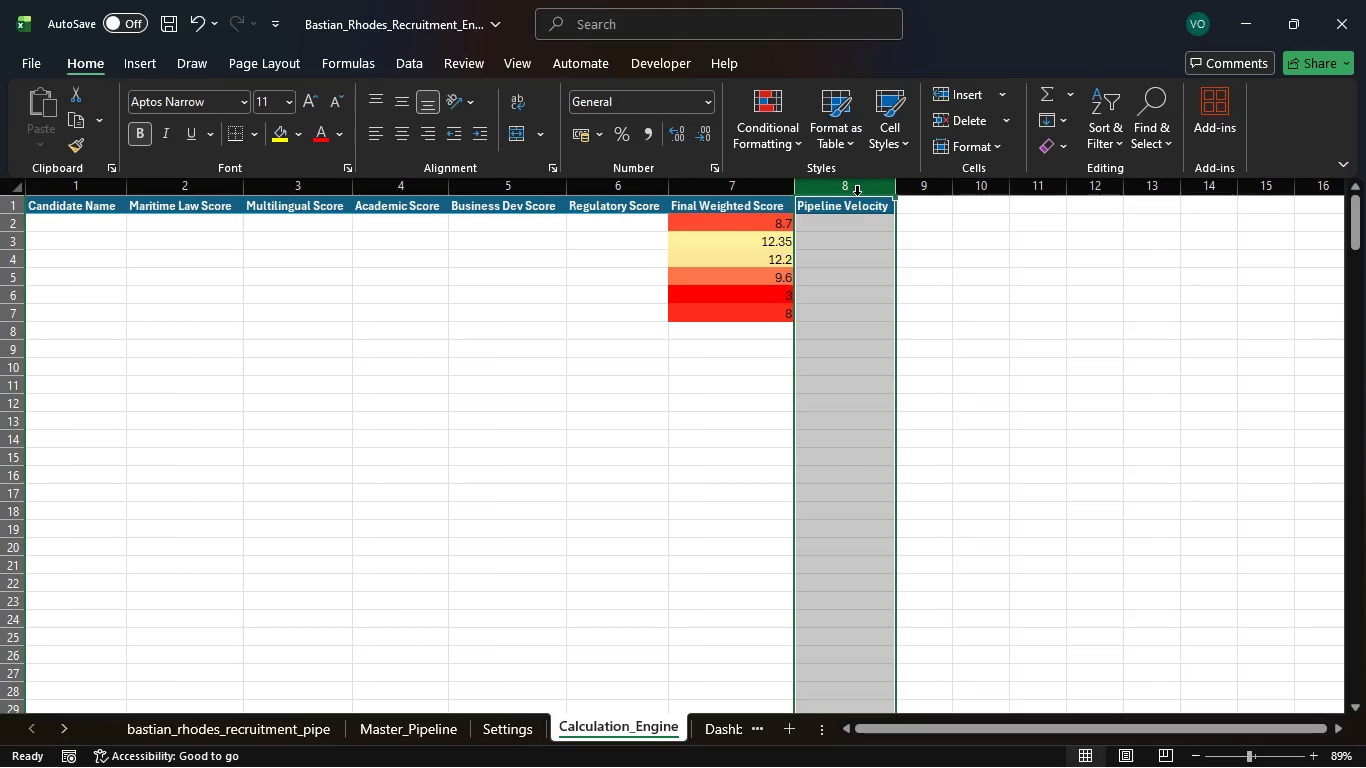 
left_click([826, 226])
 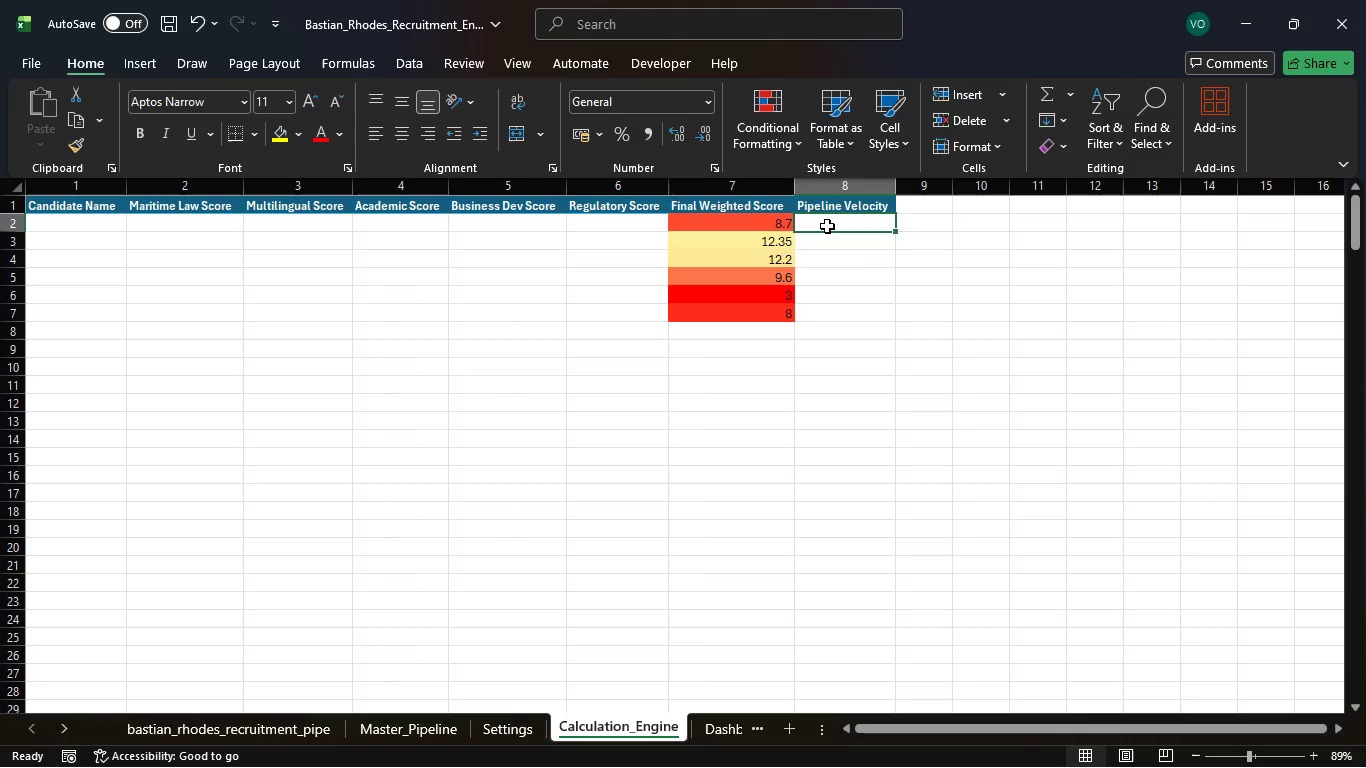 
wait(56.11)
 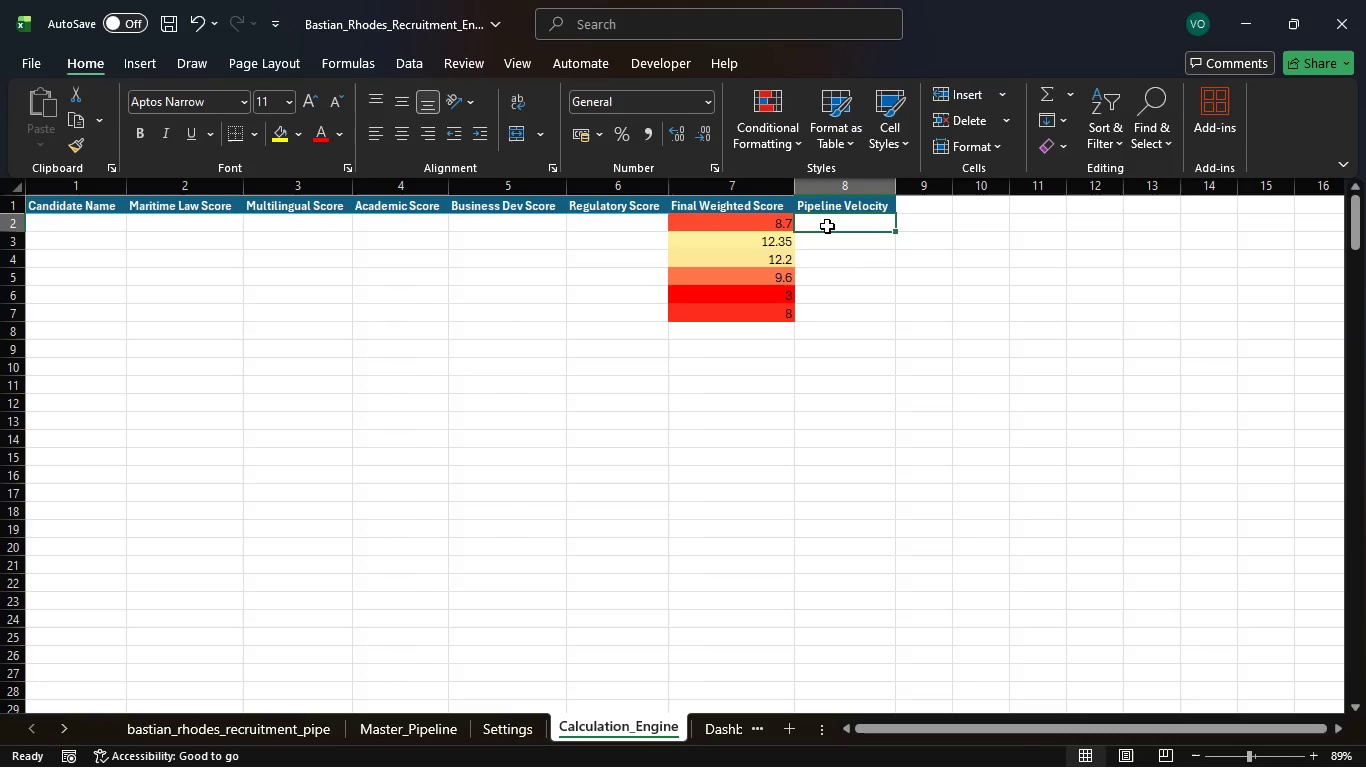 
left_click([860, 221])
 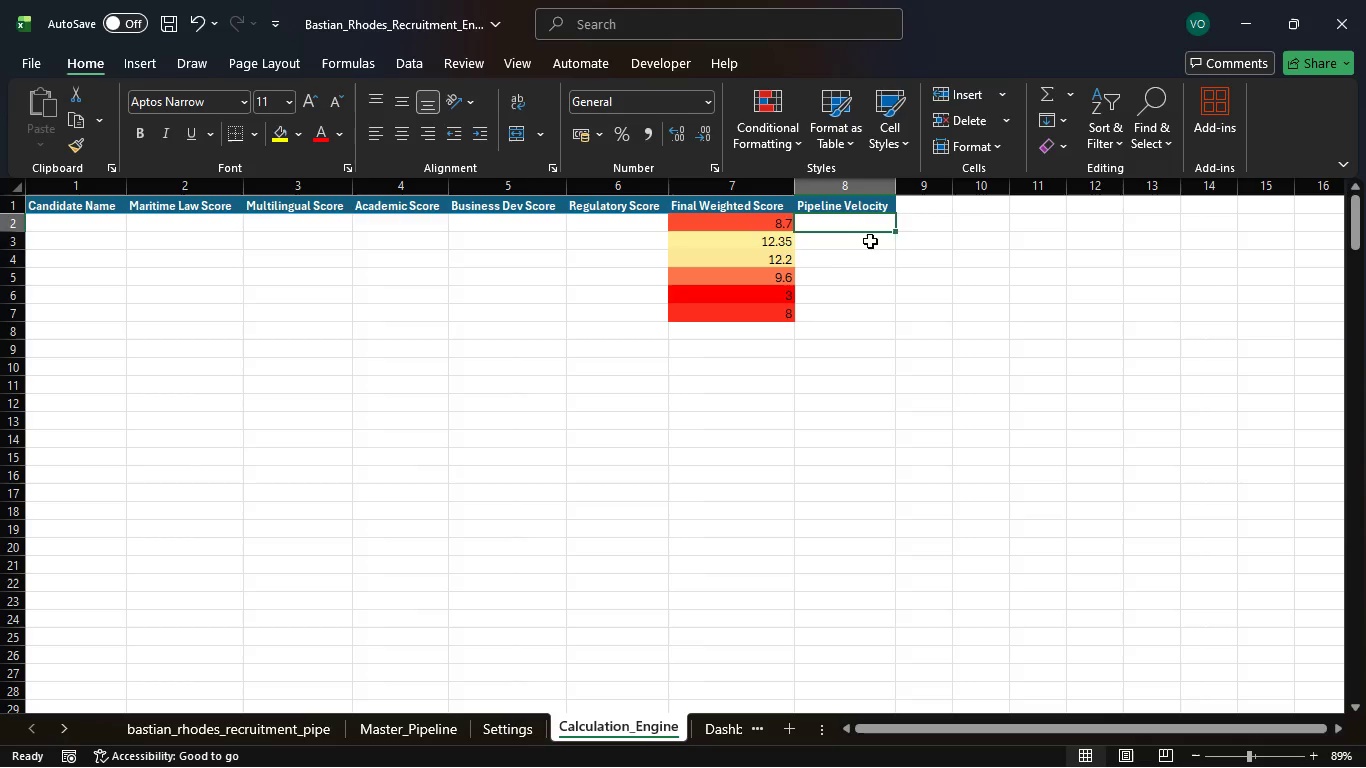 
left_click([870, 241])
 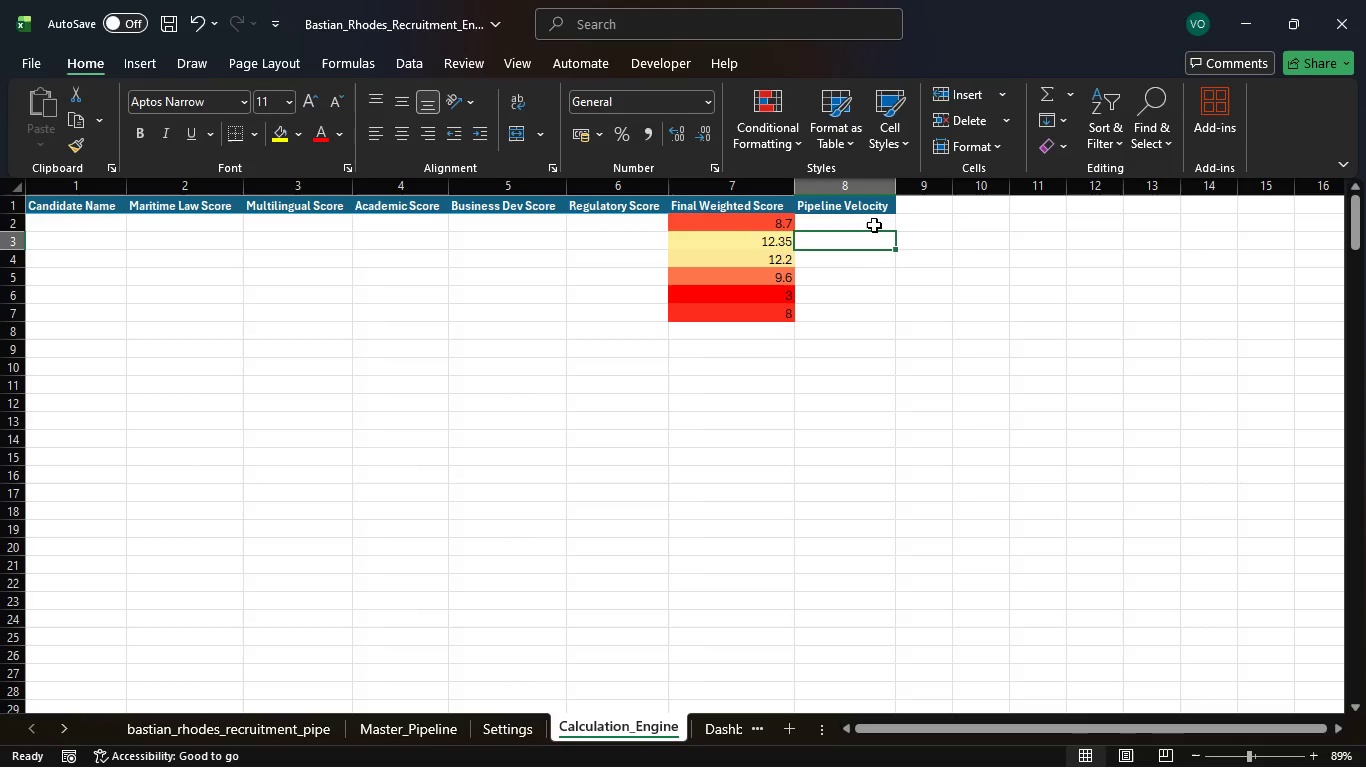 
left_click([874, 225])
 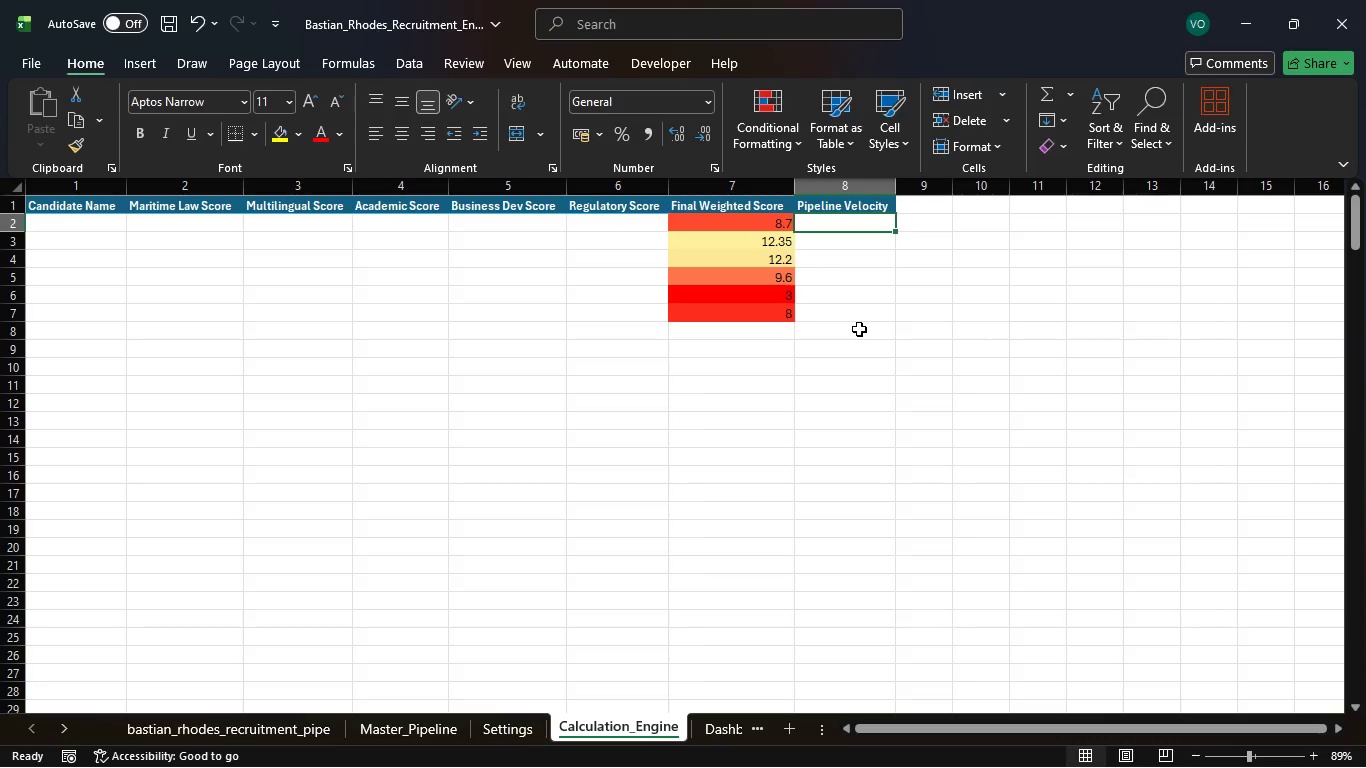 
wait(30.0)
 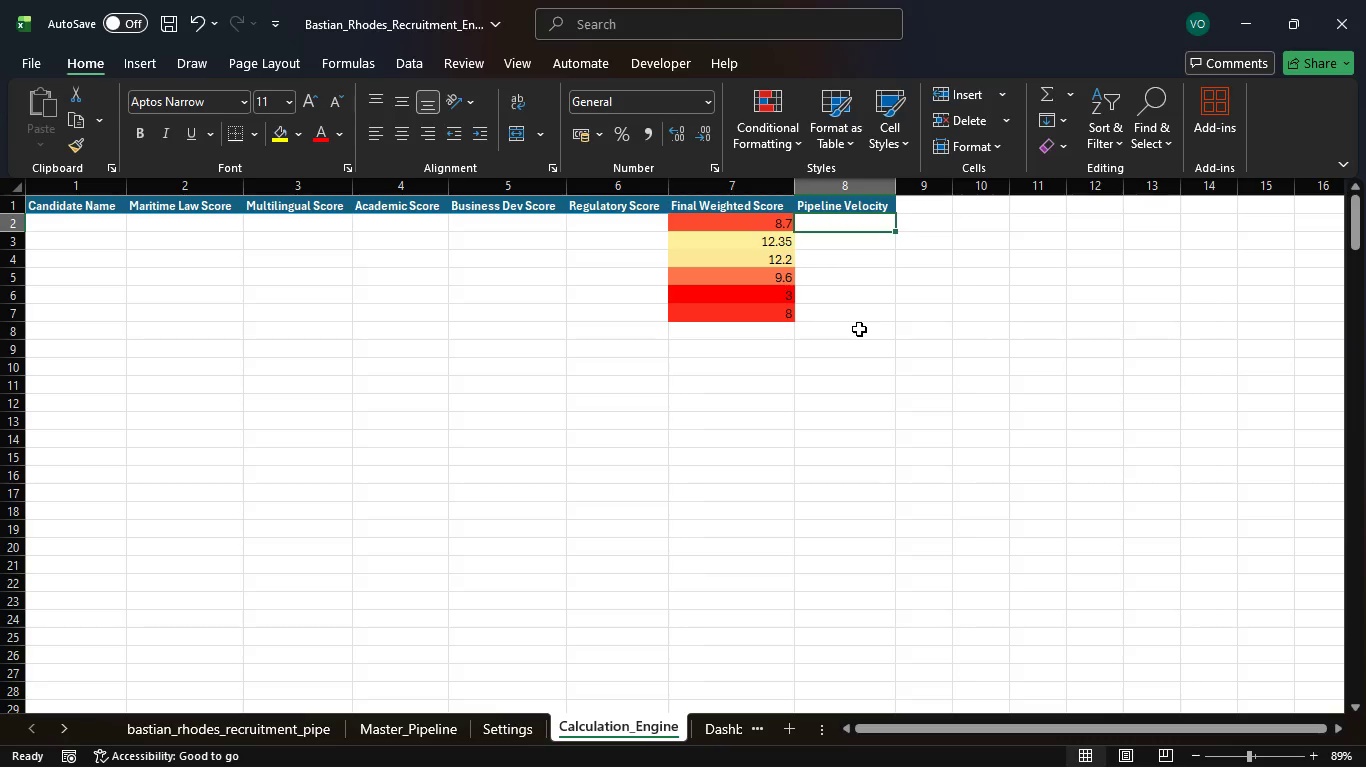 
type(=if)
 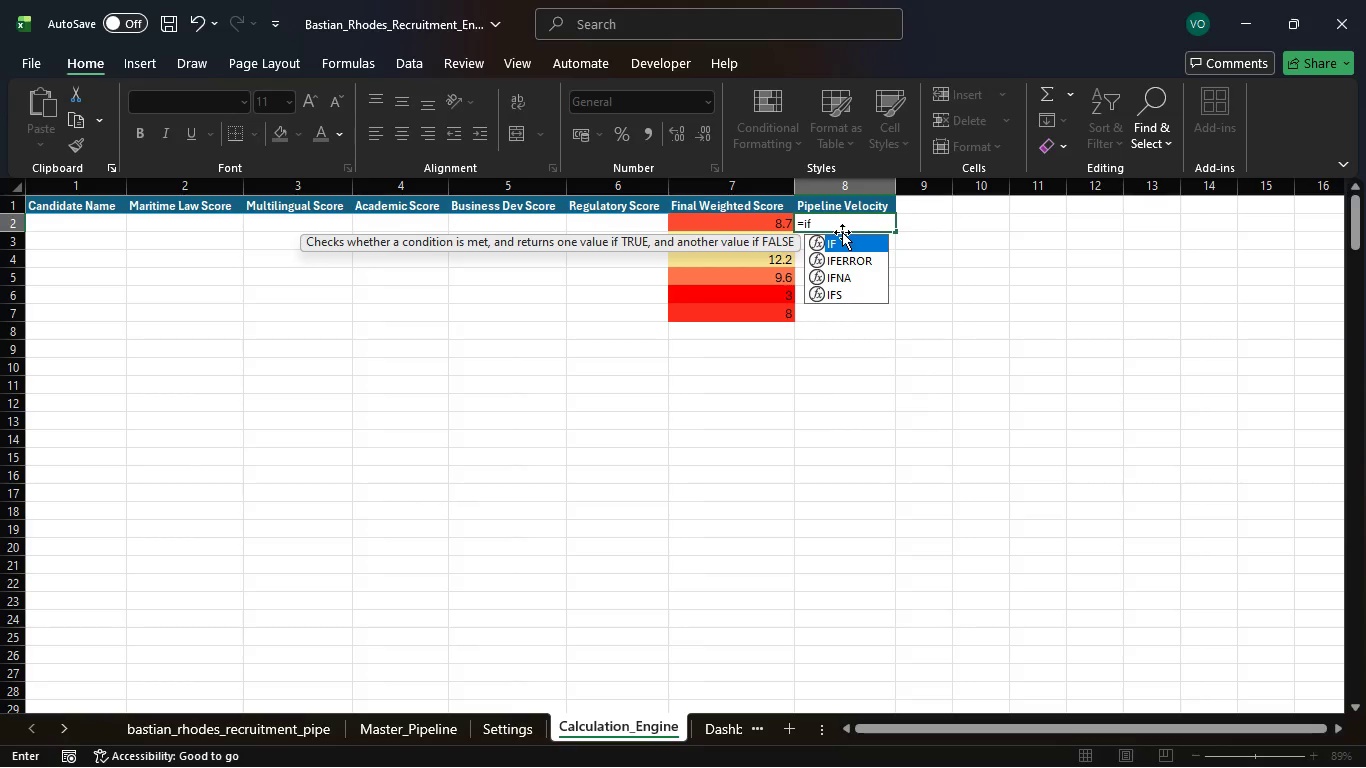 
key(ArrowDown)
 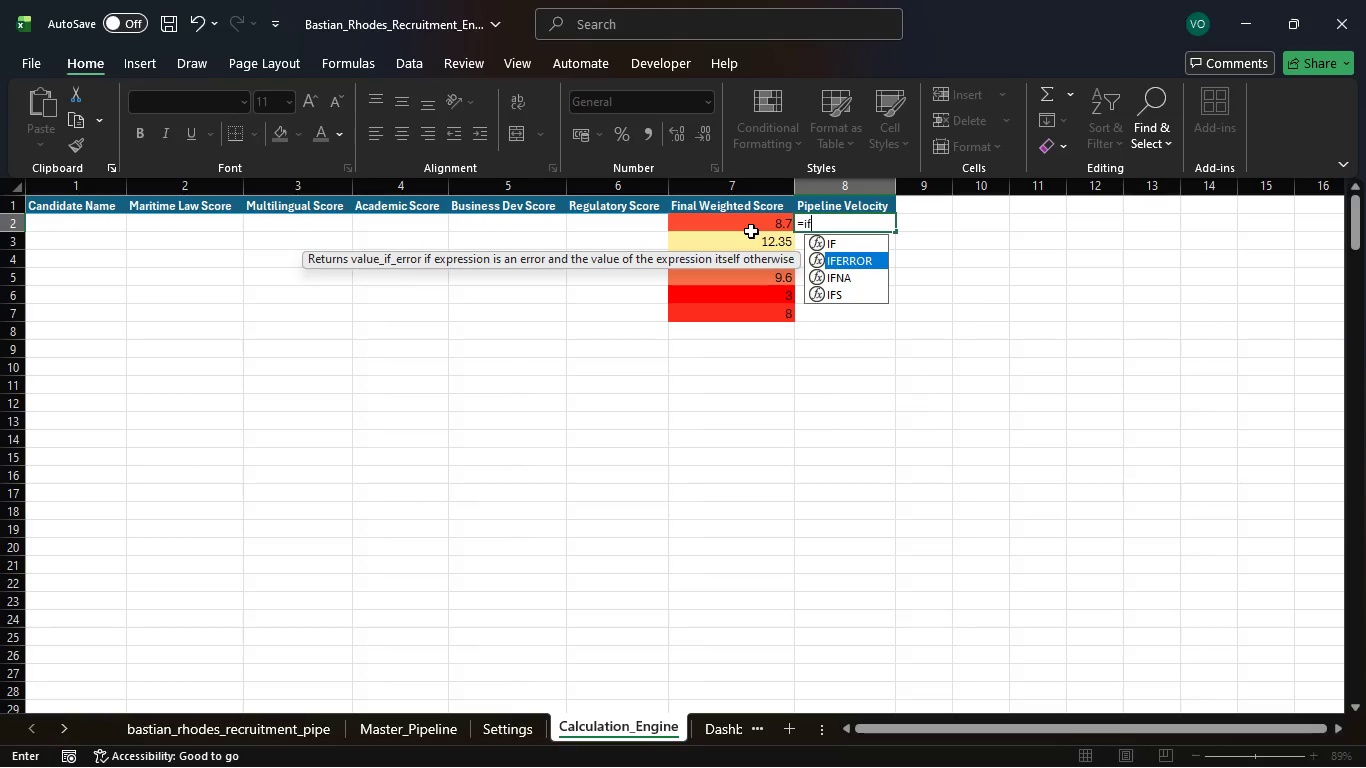 
key(Tab)
 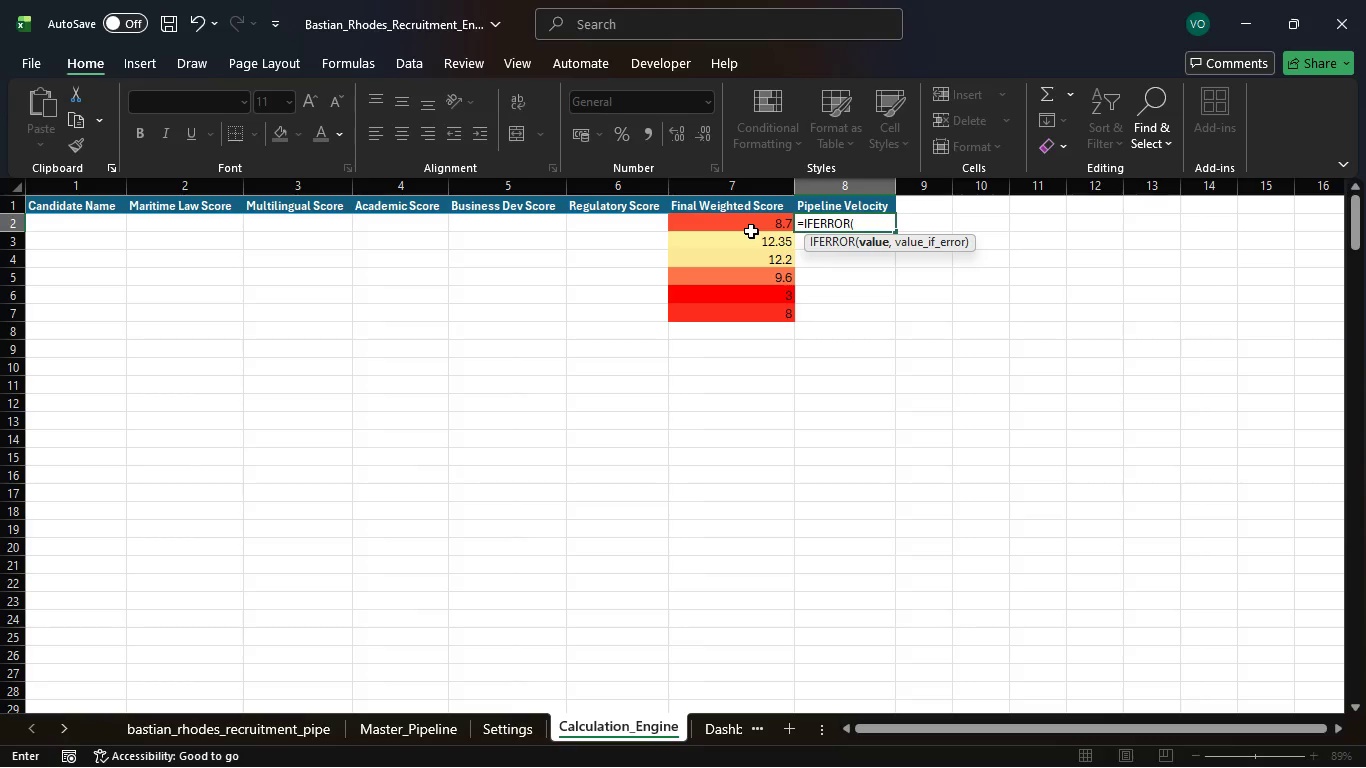 
wait(6.39)
 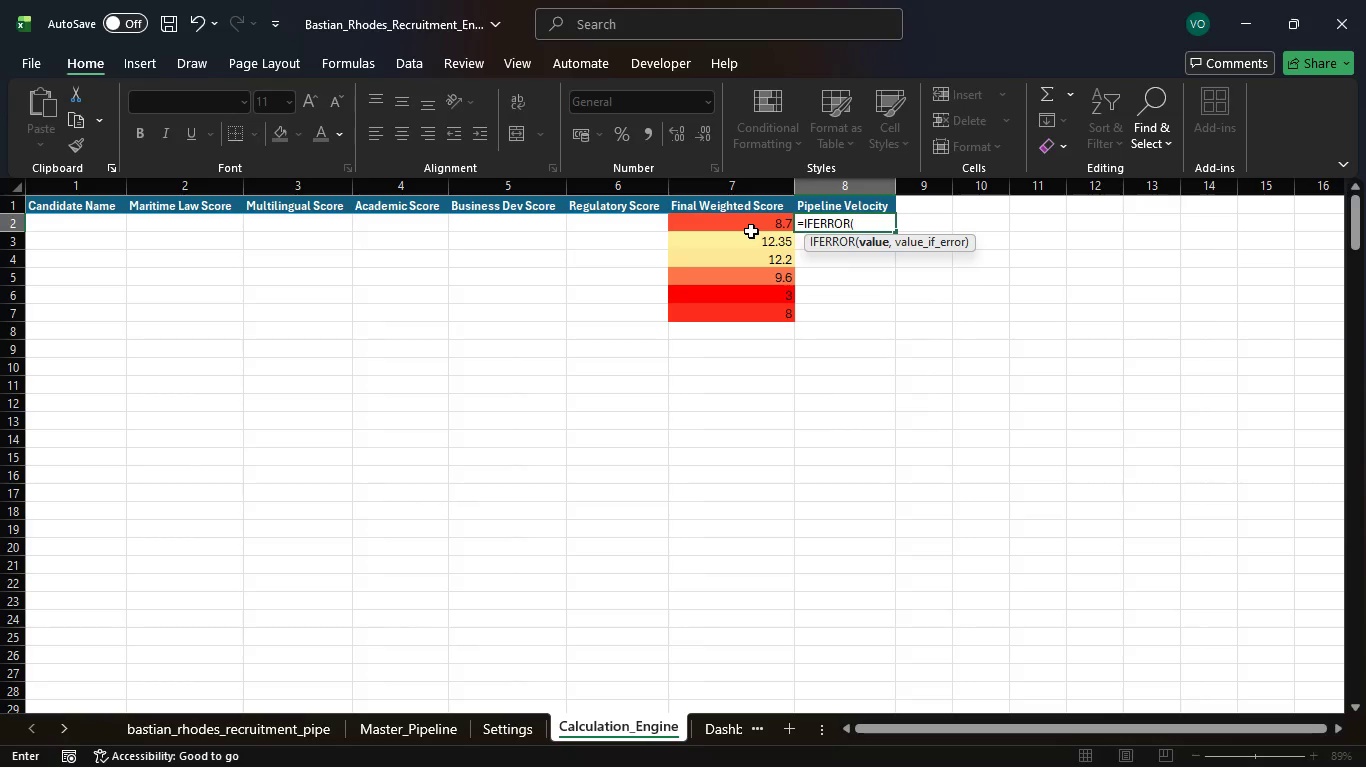 
type(date)
 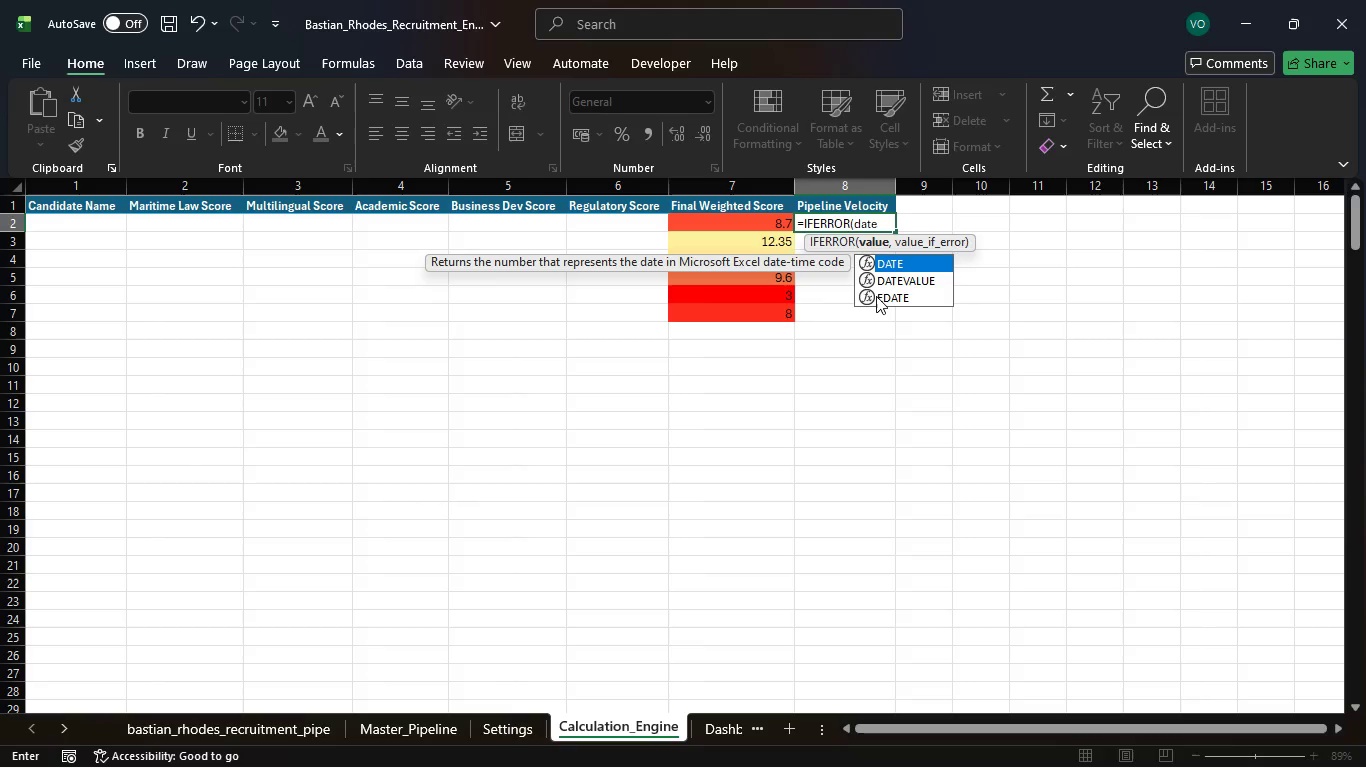 
key(Backspace)
 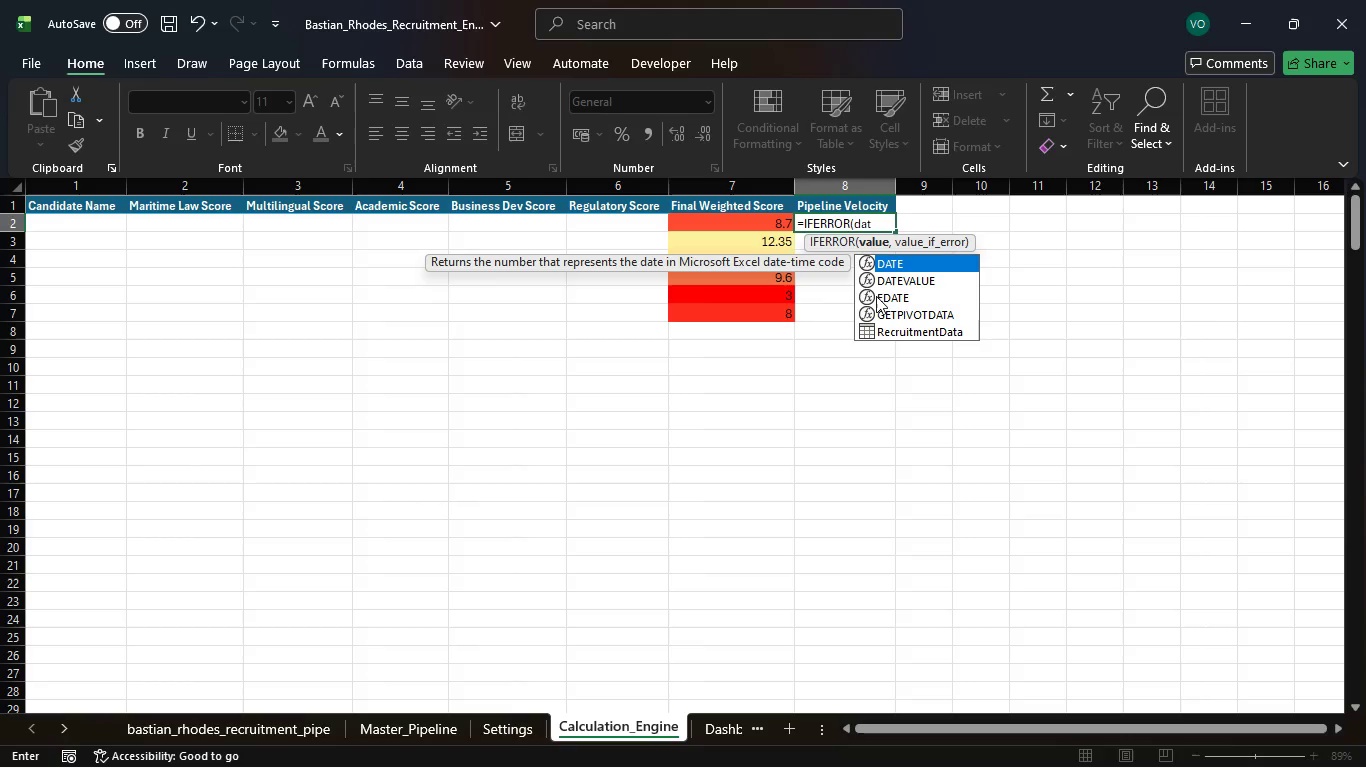 
wait(13.39)
 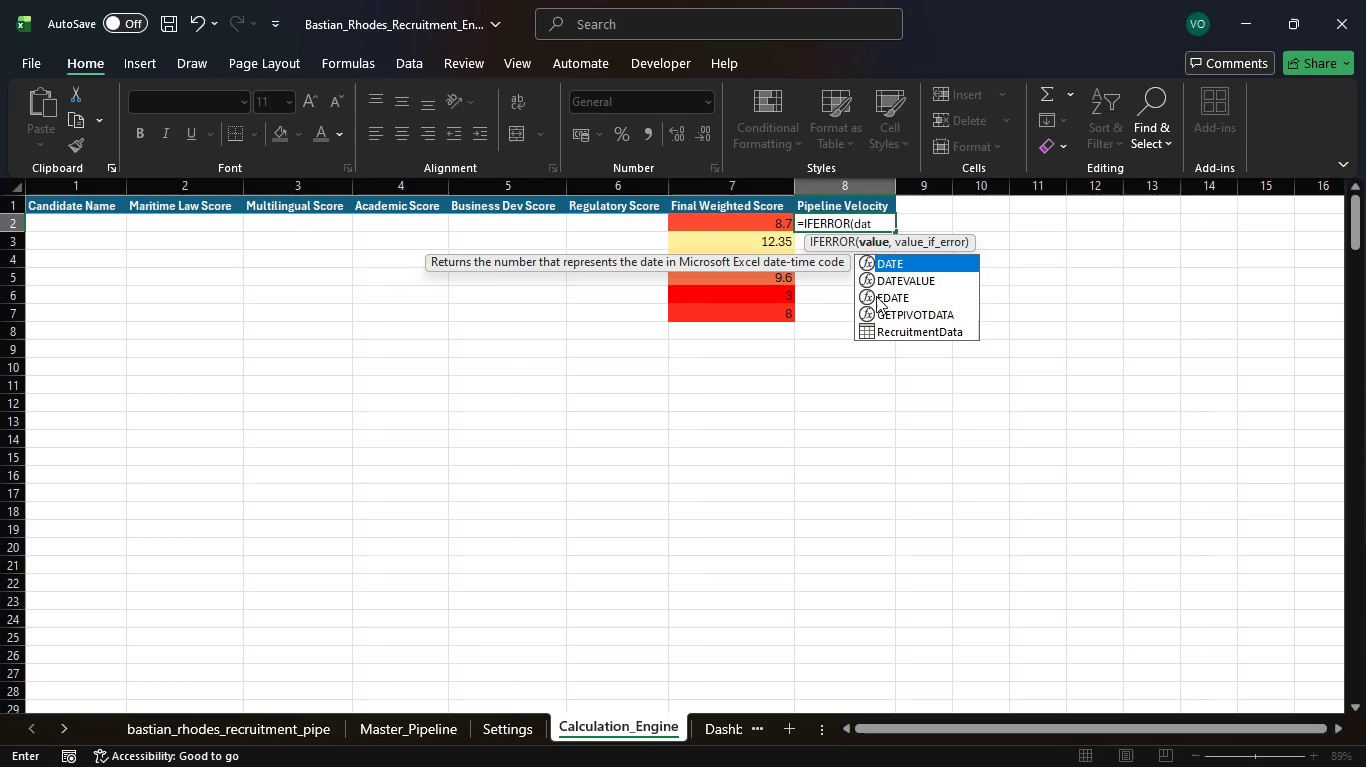 
key(Backspace)
 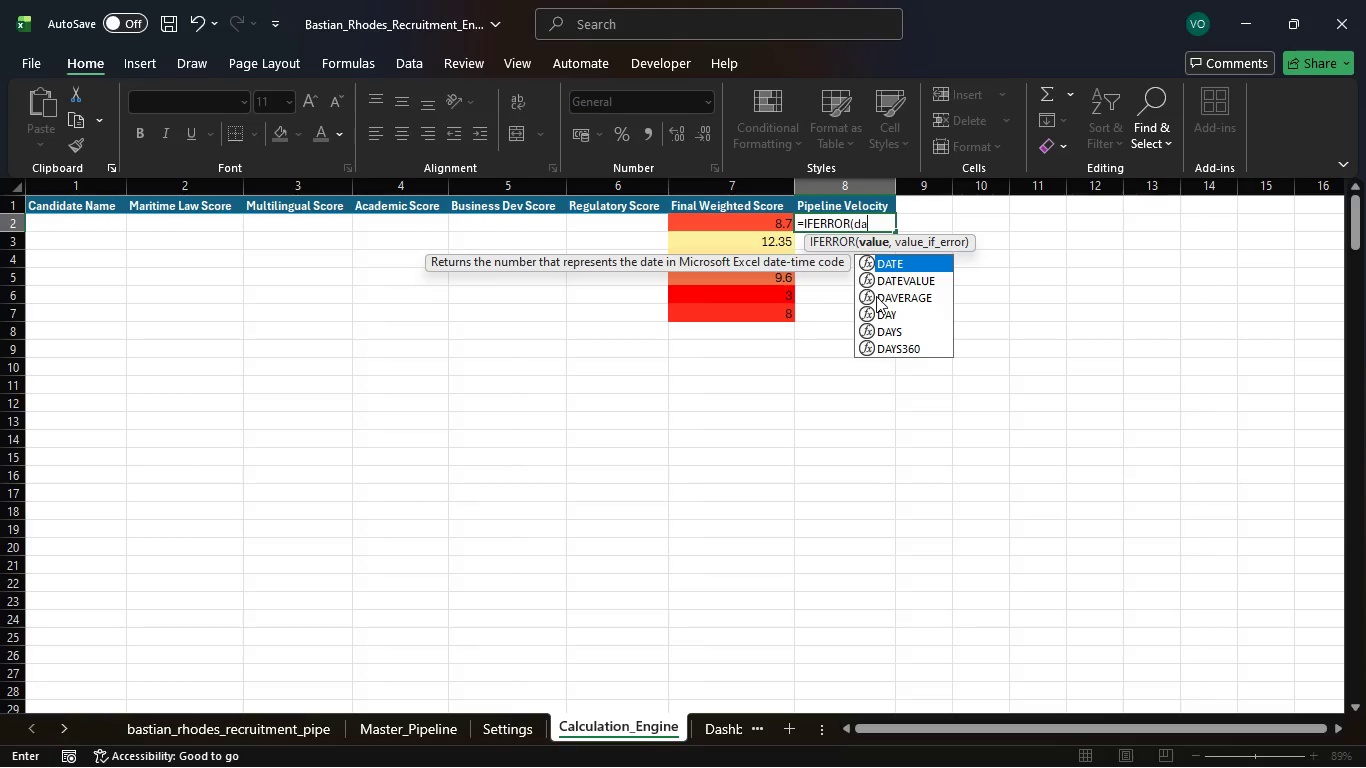 
key(Backspace)
 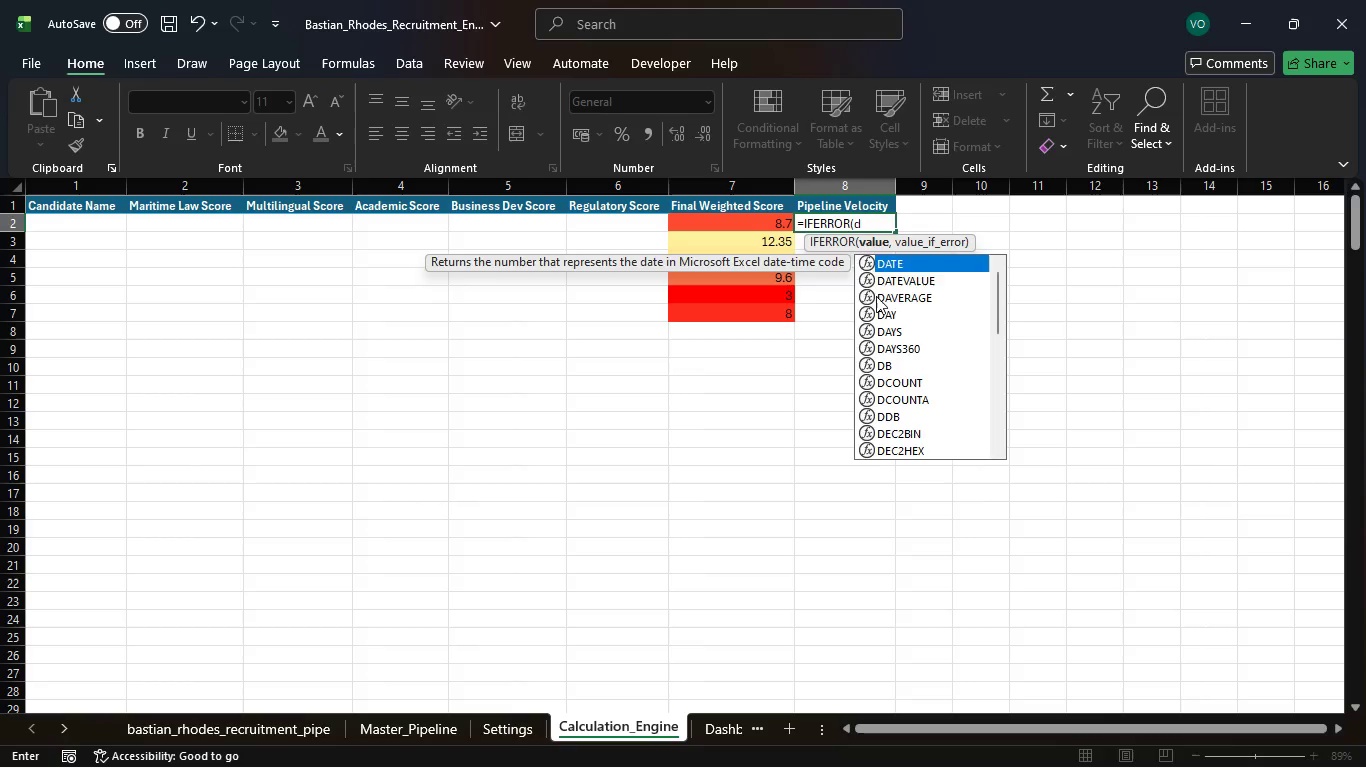 
key(Backspace)
 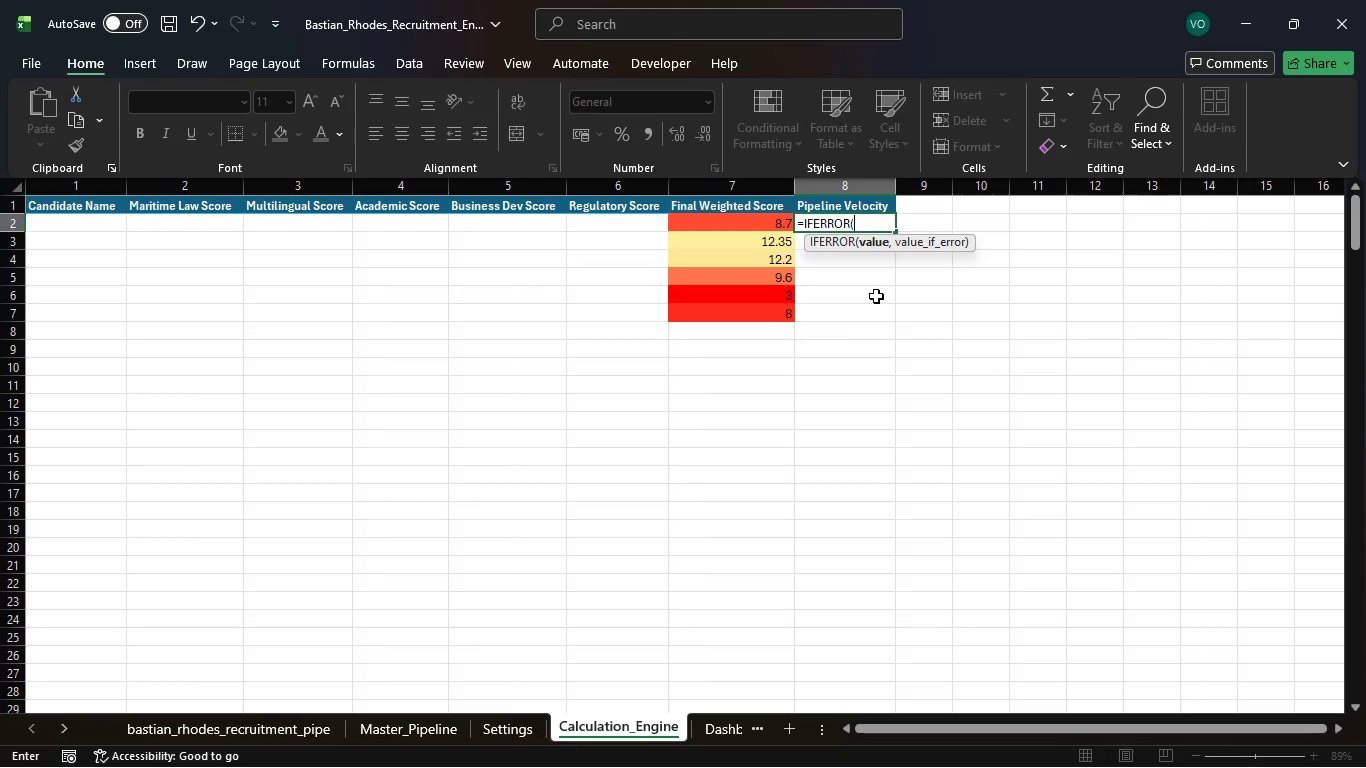 
key(CapsLock)
 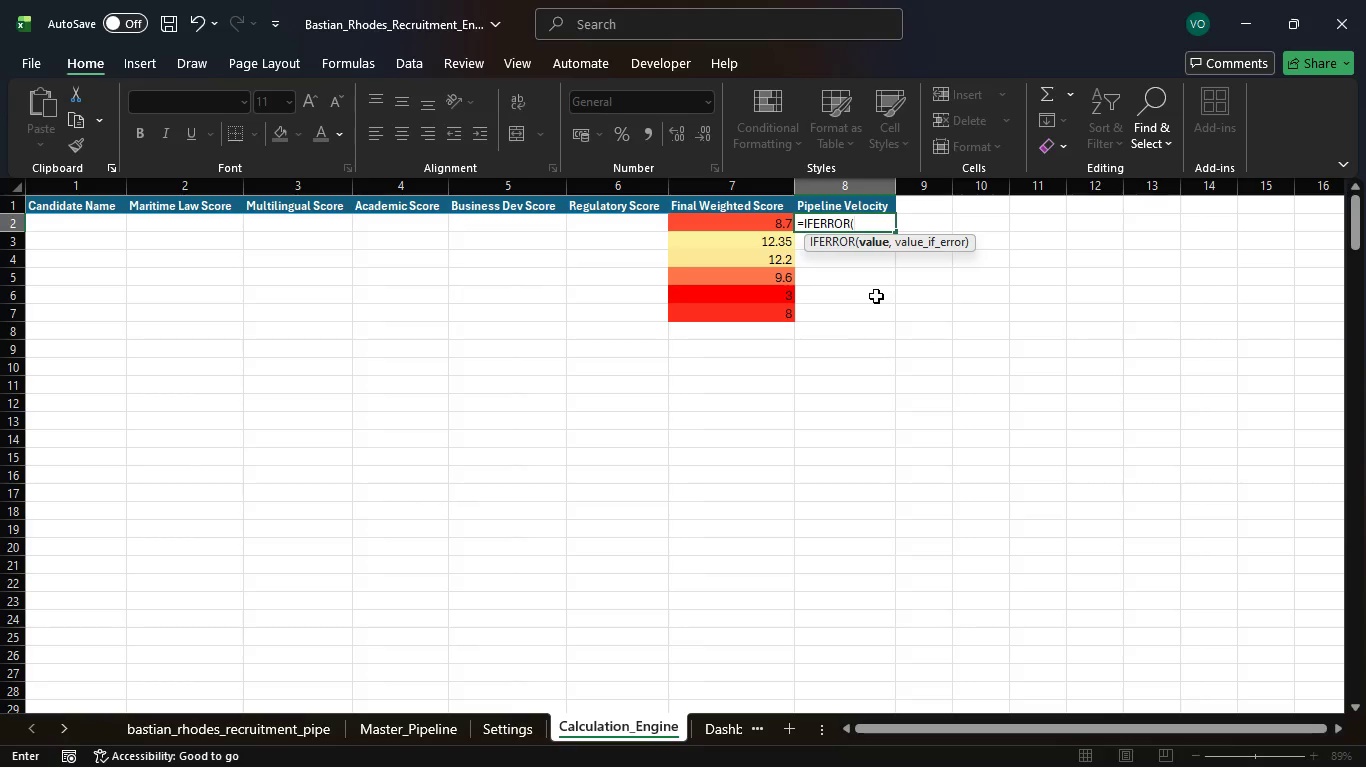 
type(DA)
 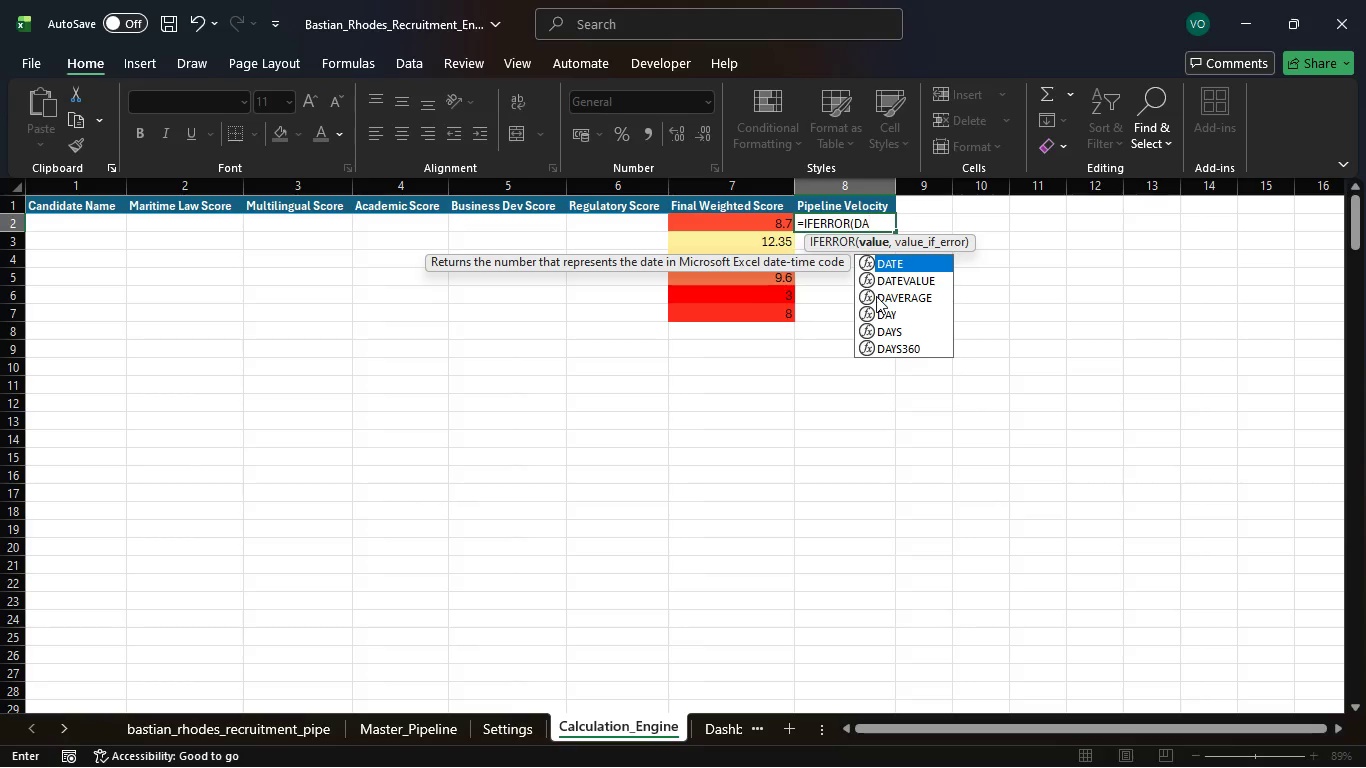 
wait(7.33)
 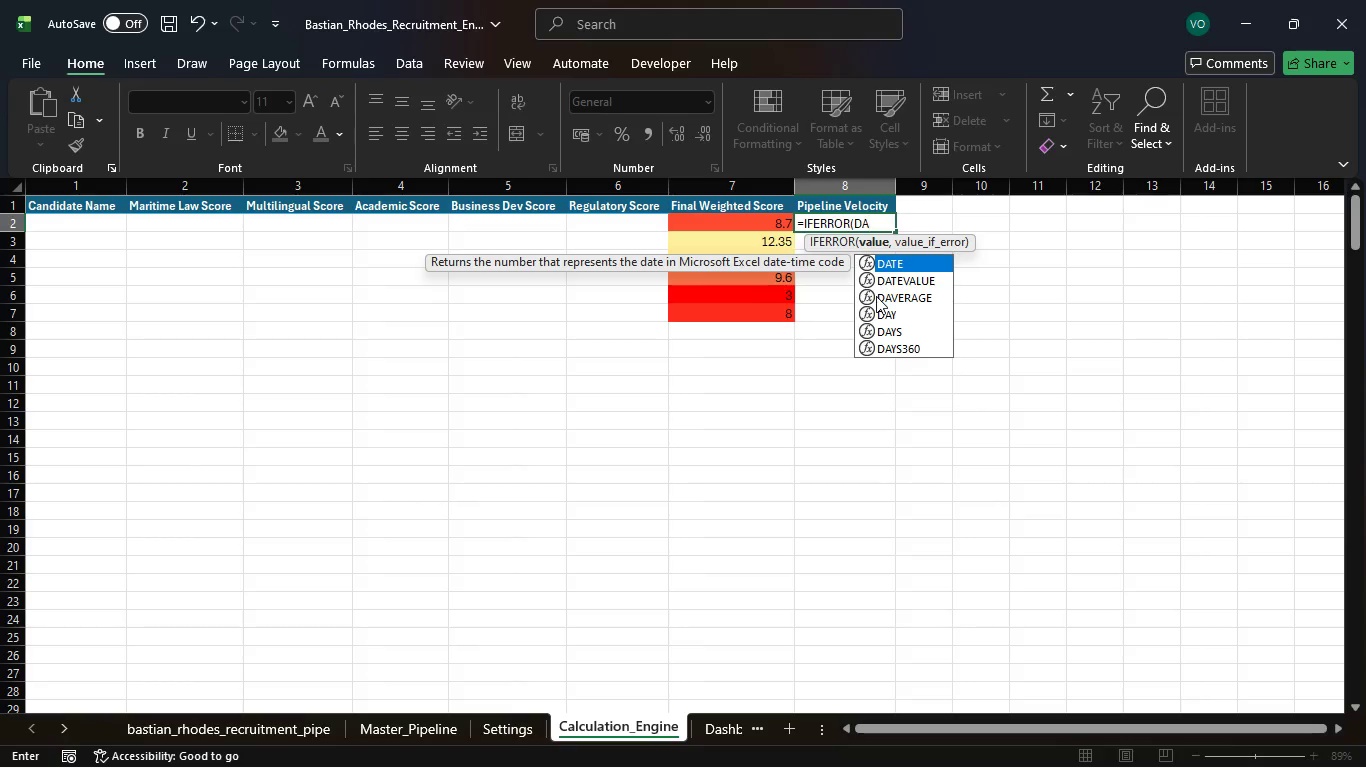 
type(TE)
 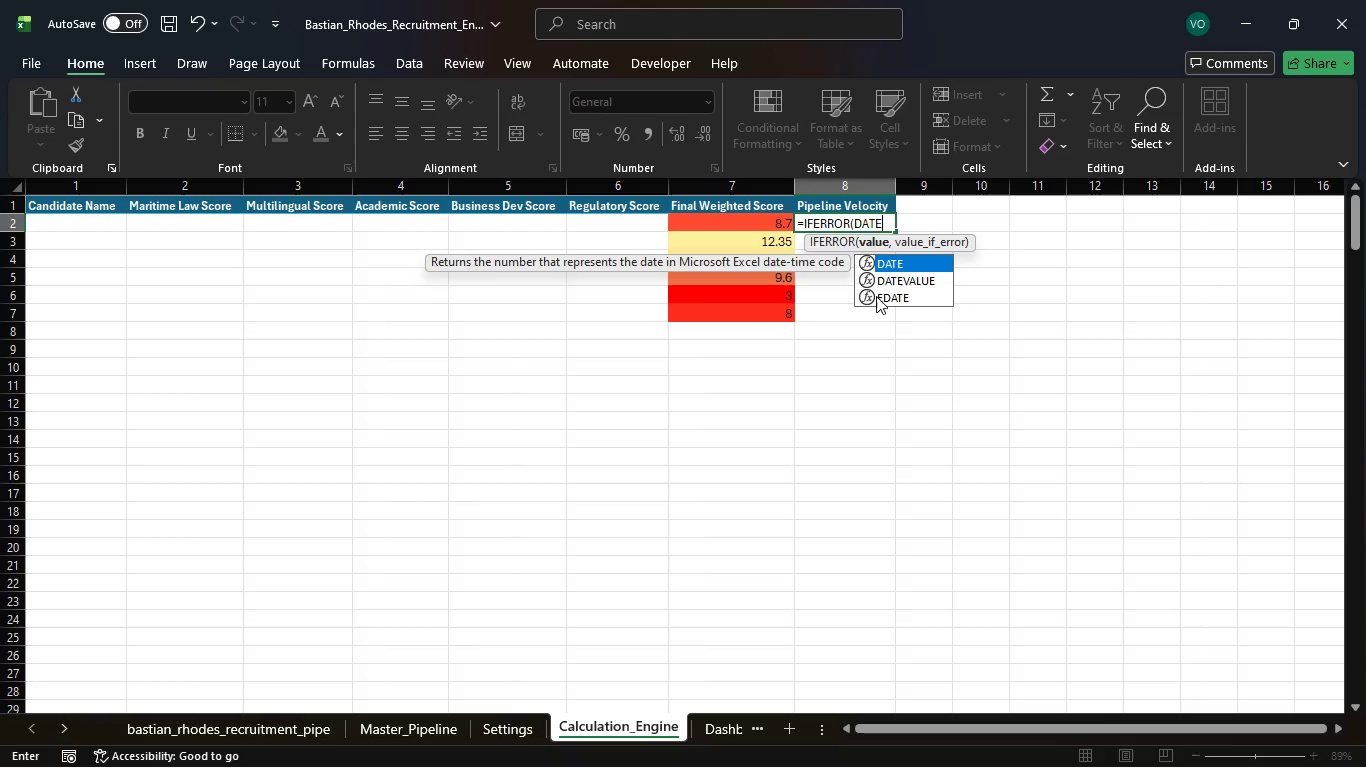 
wait(18.44)
 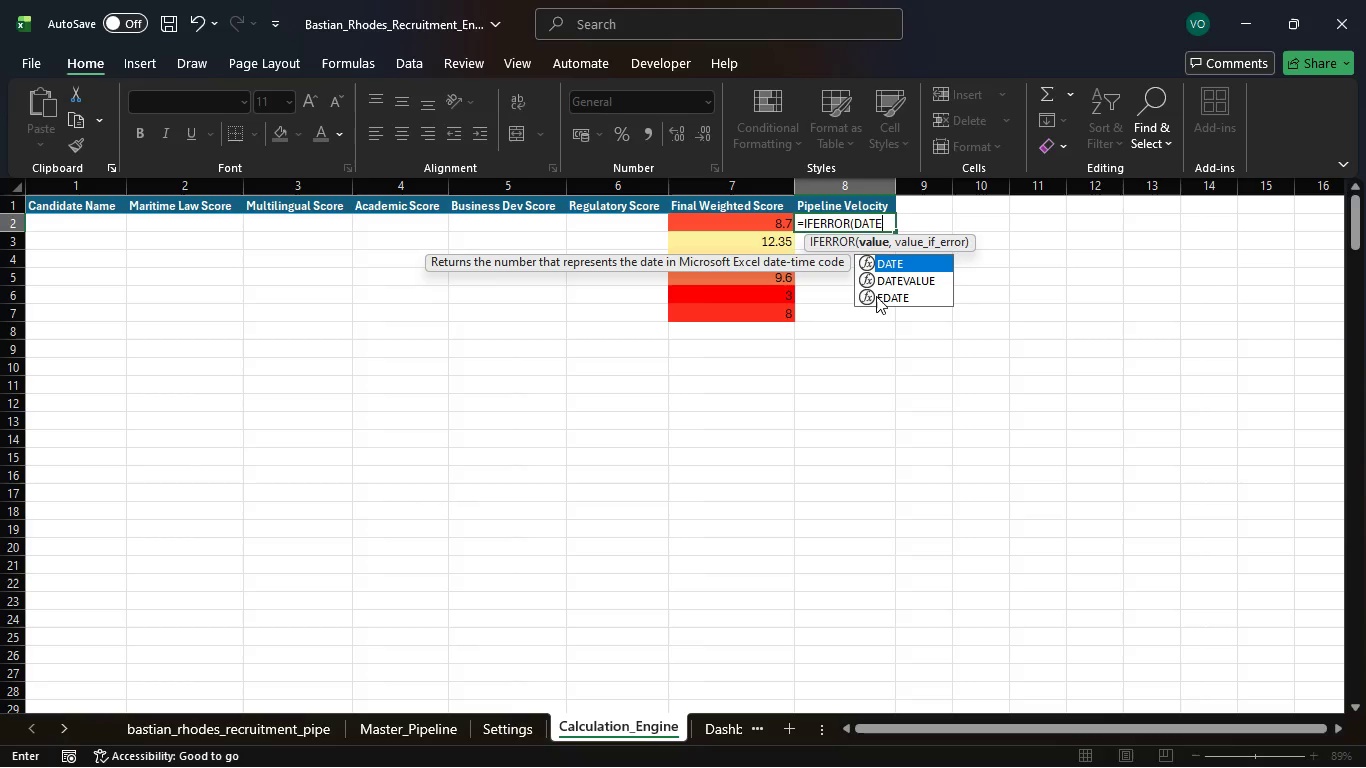 
key(D)
 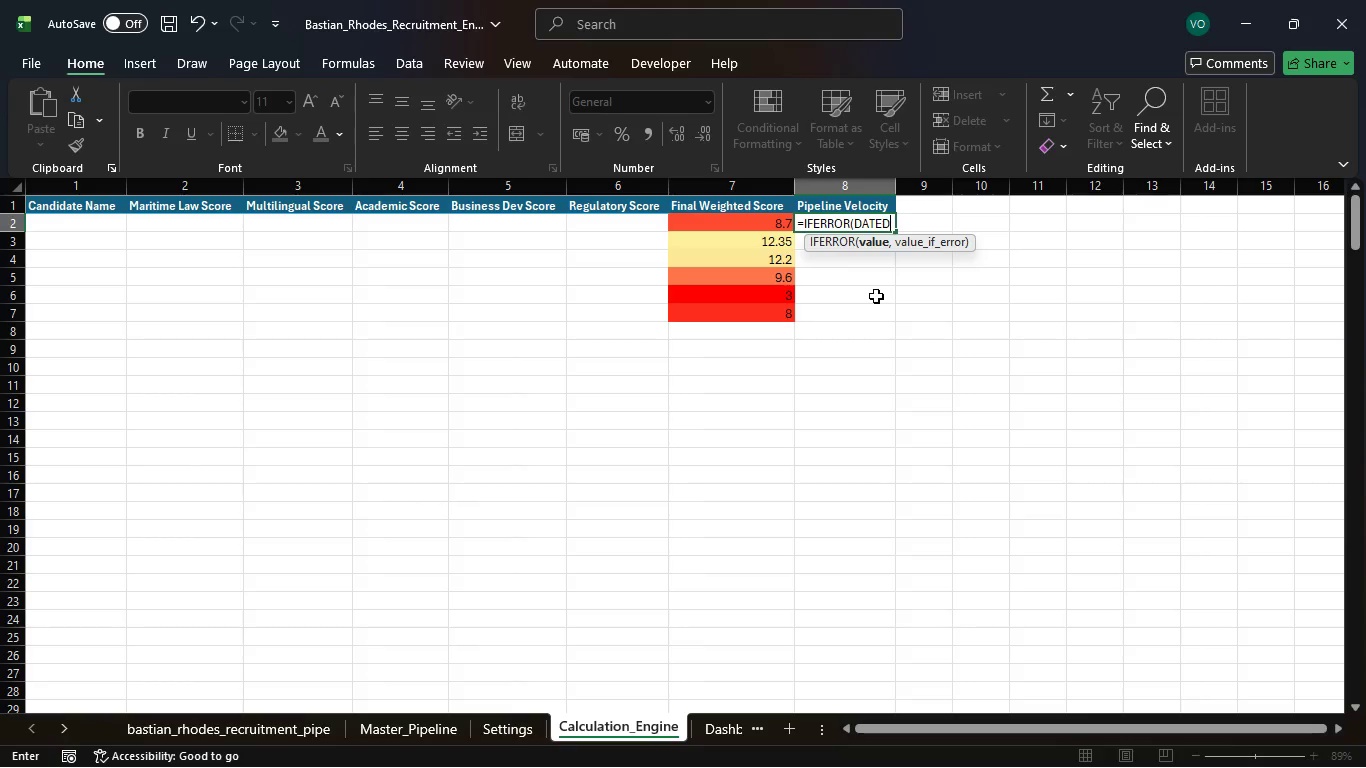 
wait(25.25)
 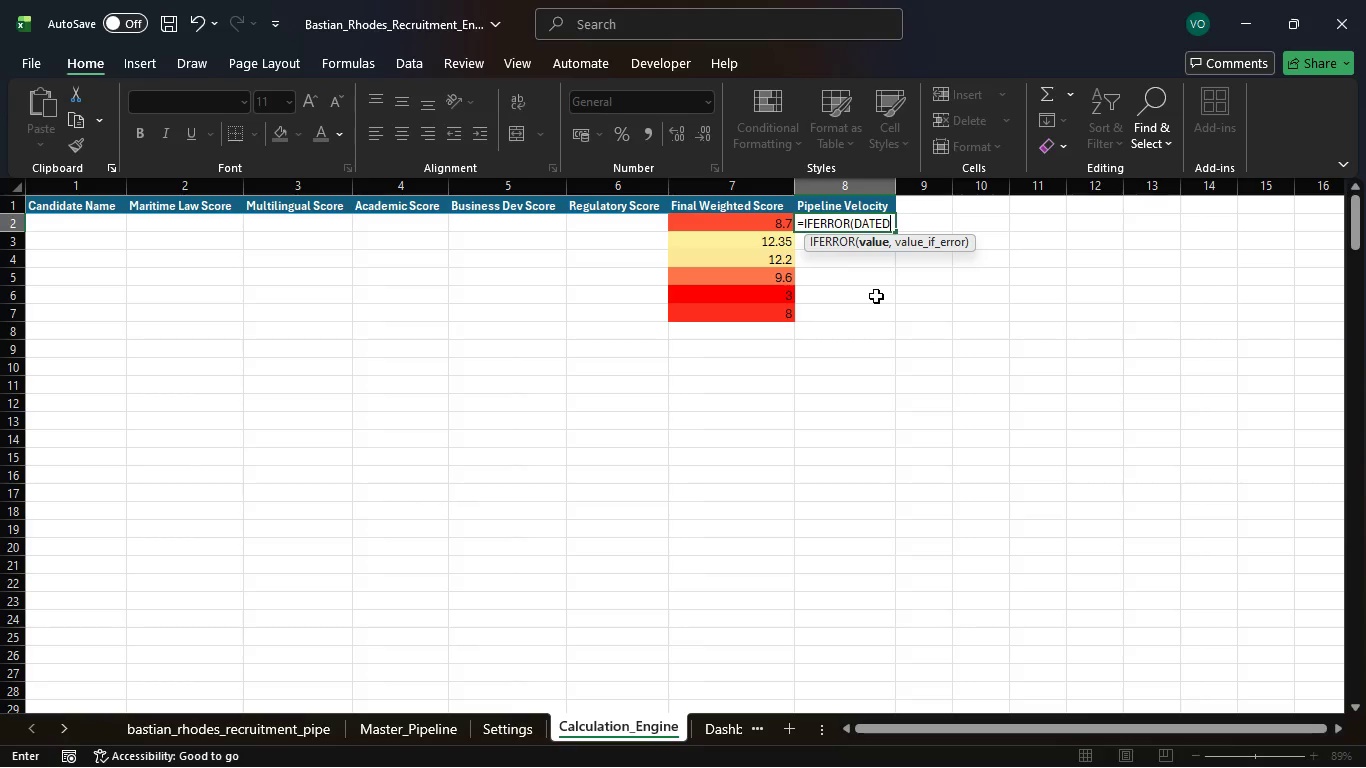 
type(IF)
 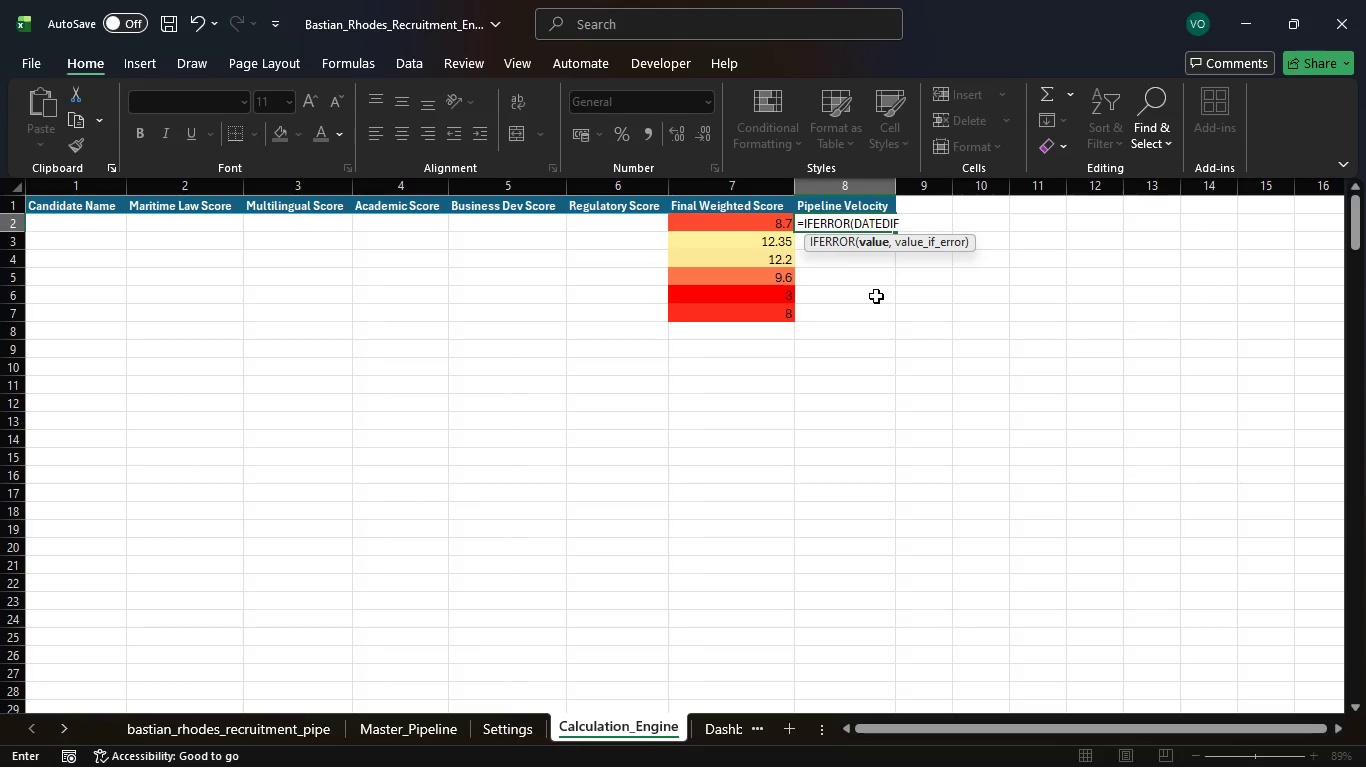 
key(Shift+9)
 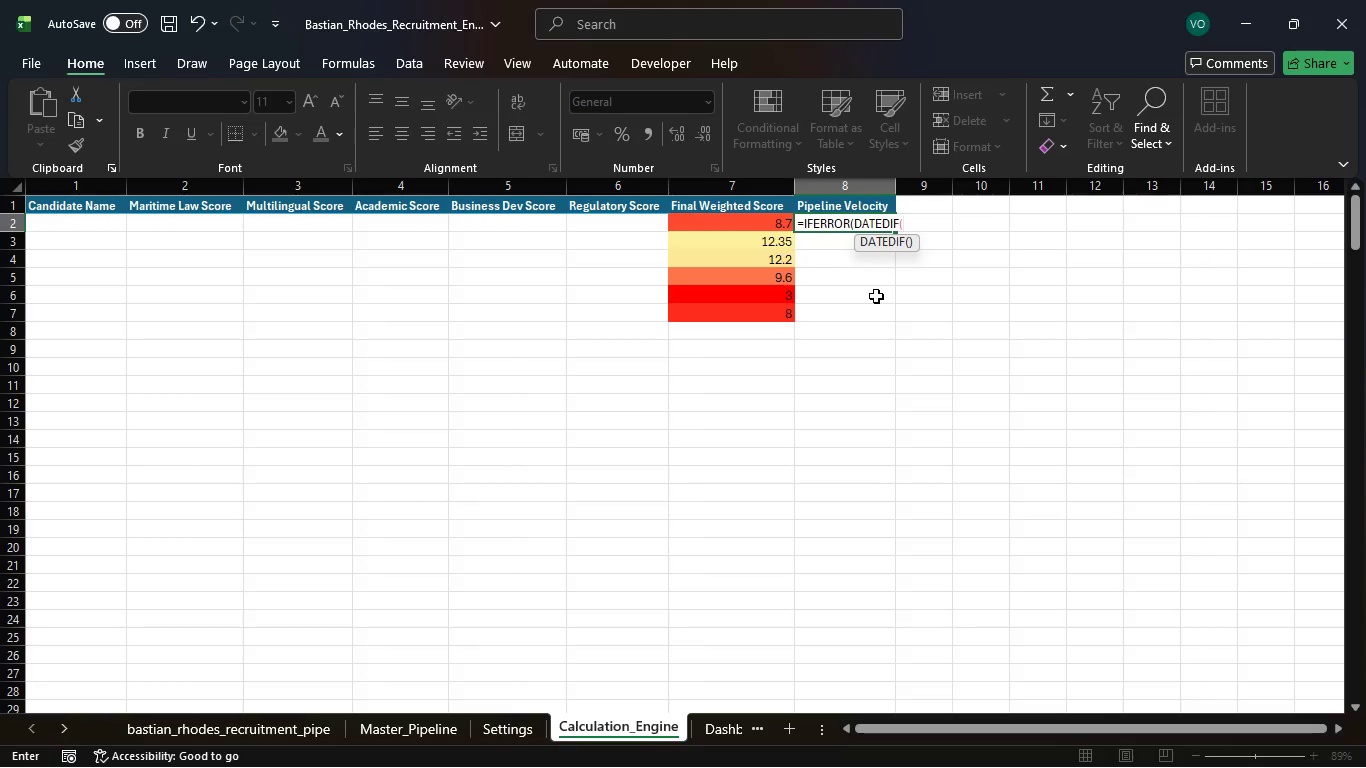 
key(BracketLeft)
 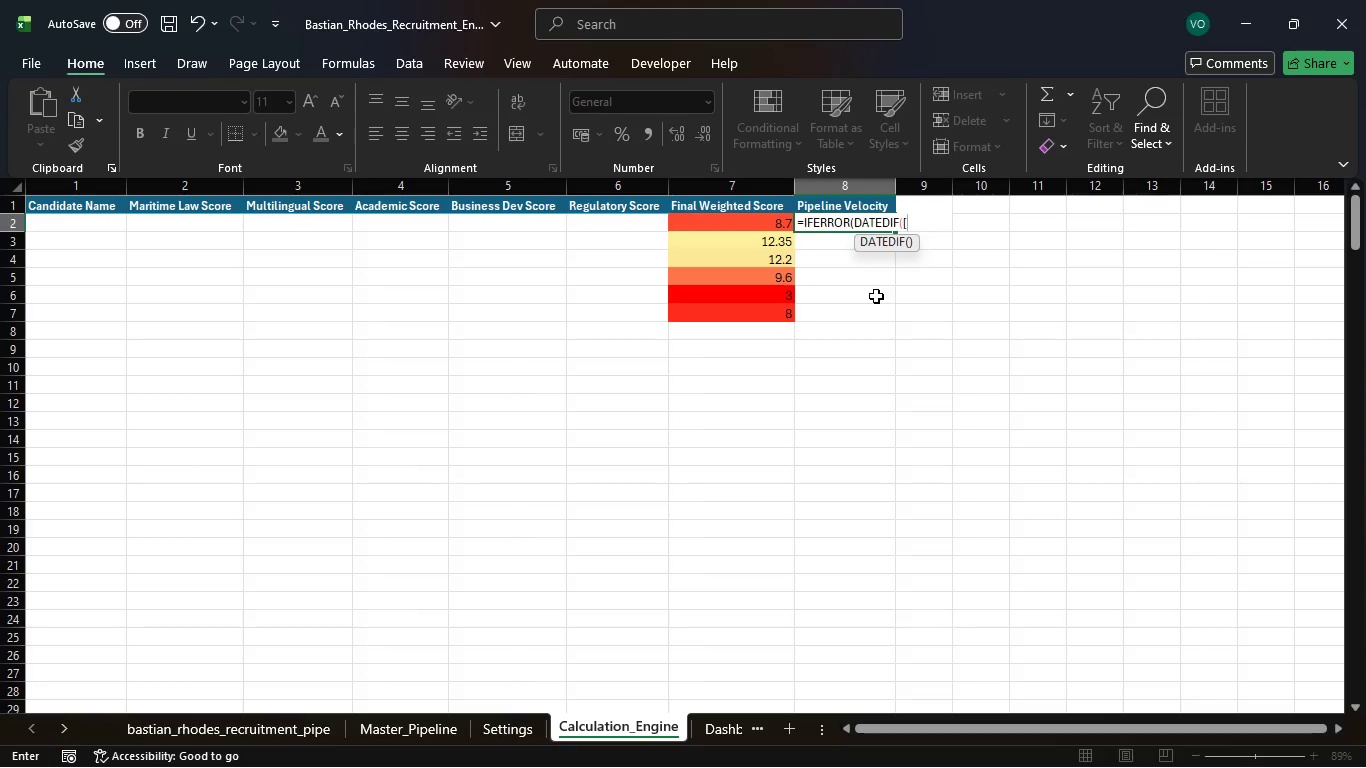 
key(0)
 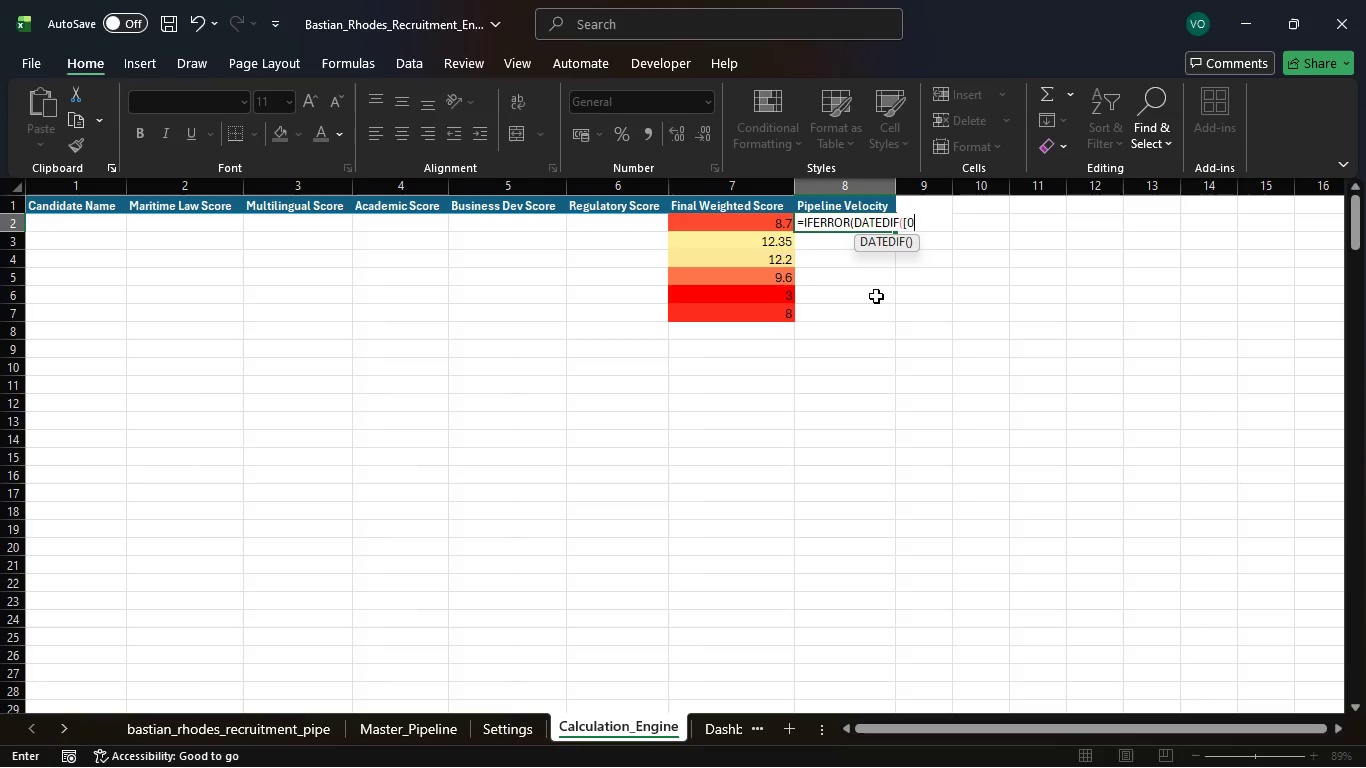 
key(BracketLeft)
 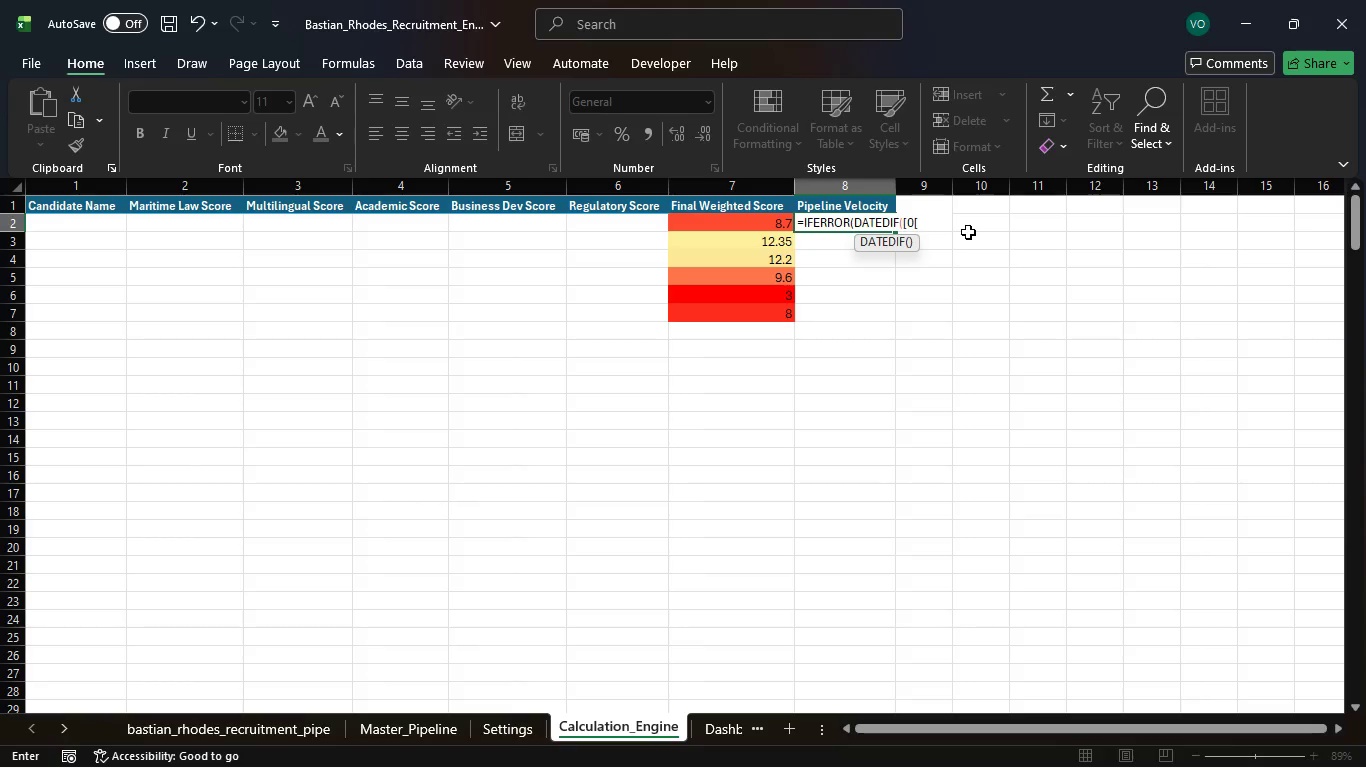 
wait(92.11)
 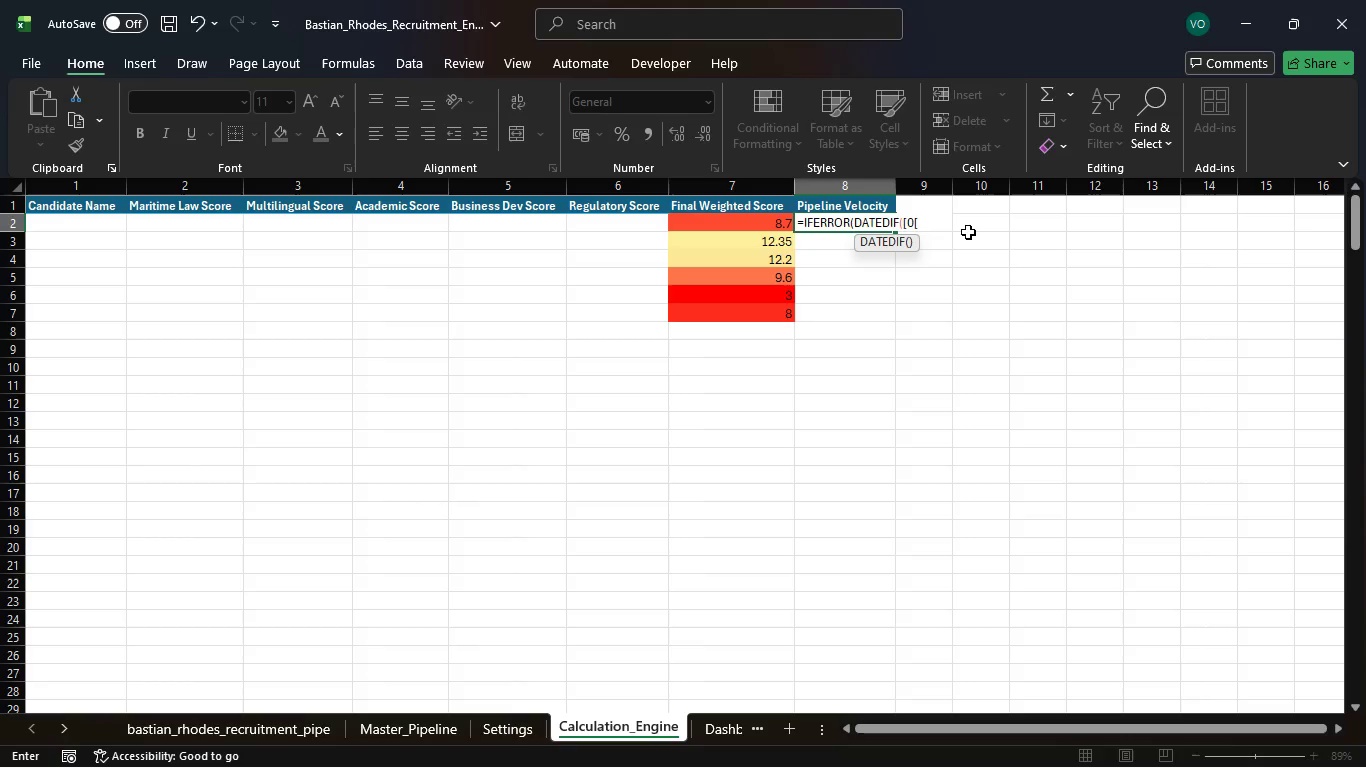 
key(Shift+2)
 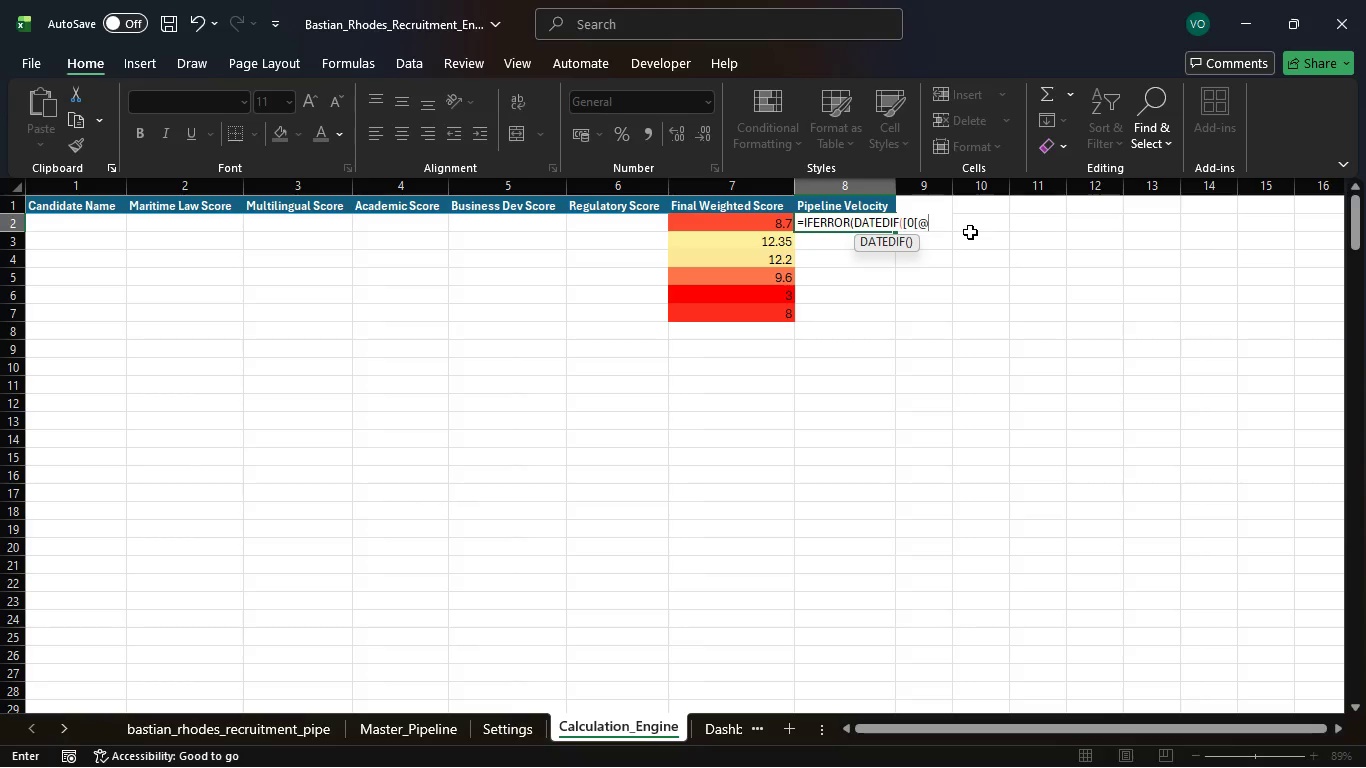 
wait(15.61)
 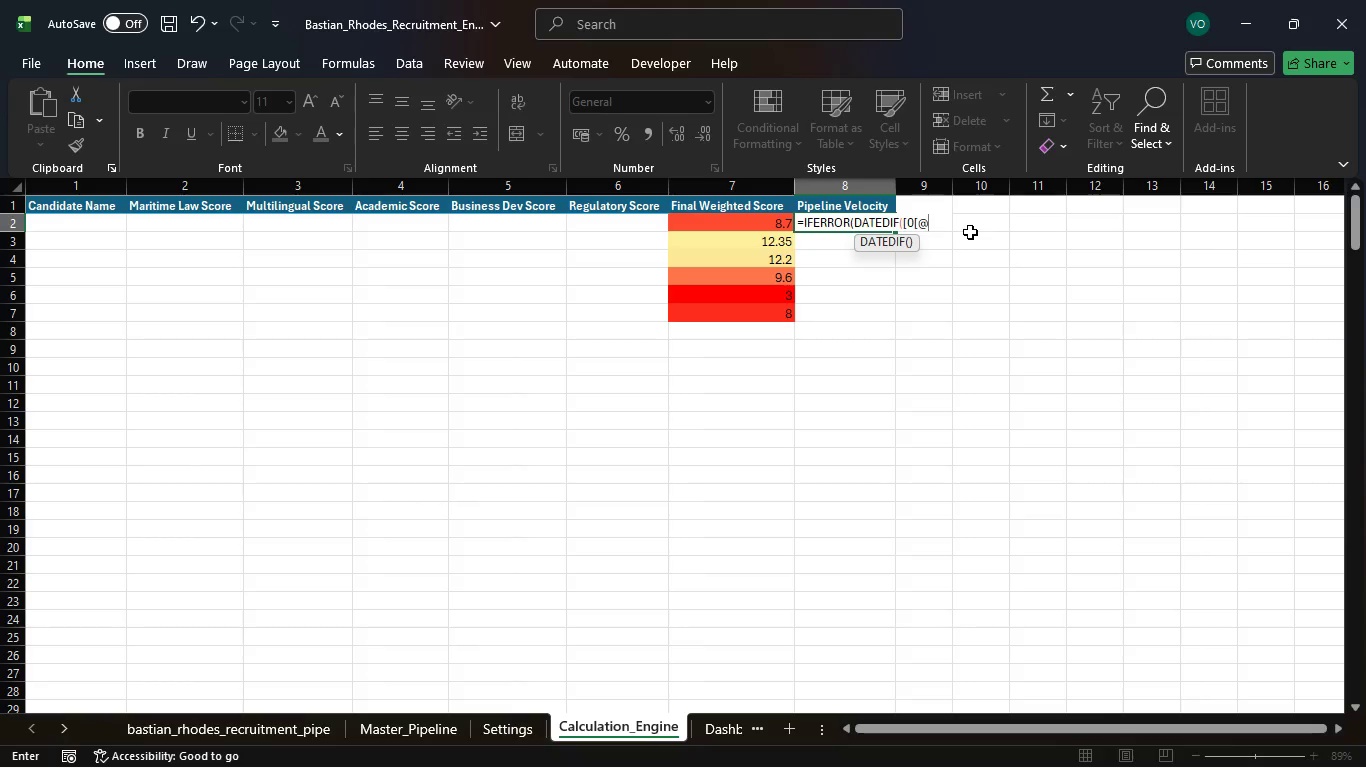 
type([APP)
key(Backspace)
key(Backspace)
type(pplication Data]])
 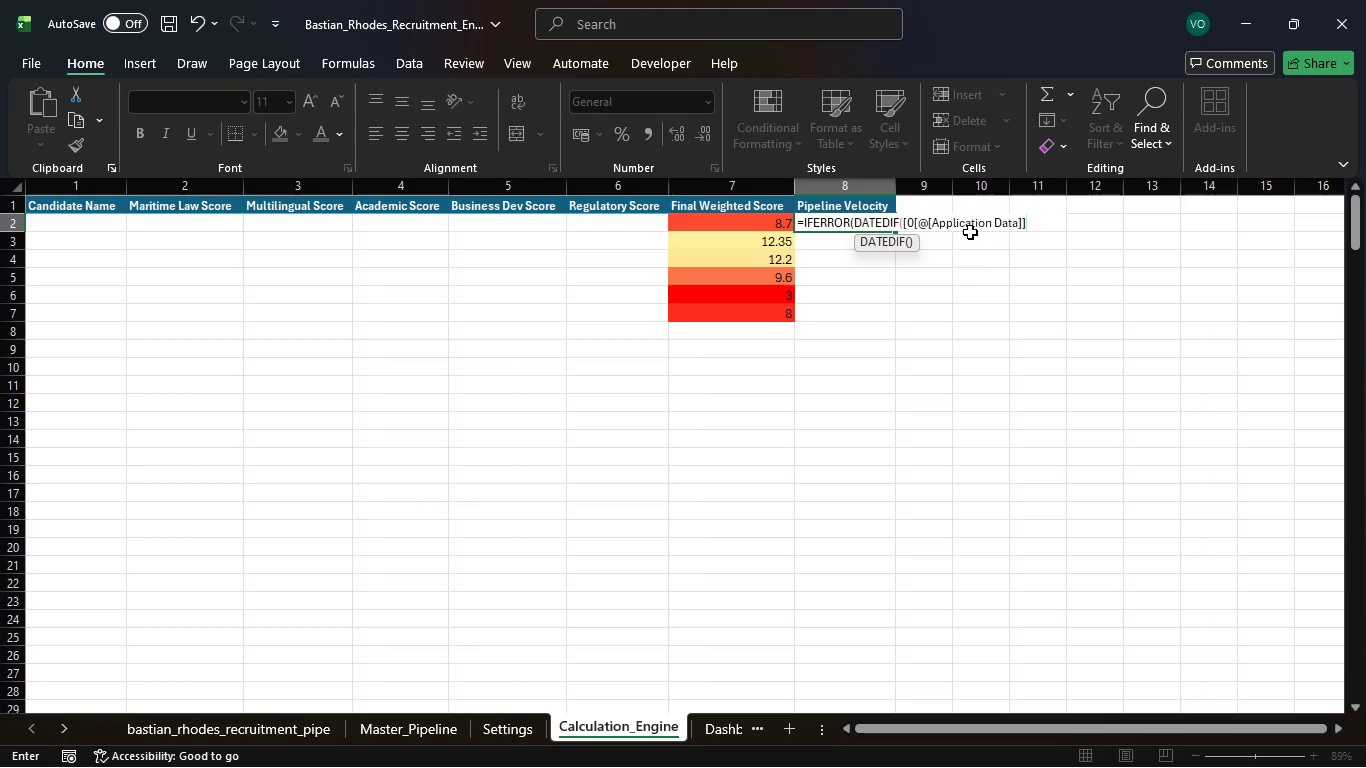 
wait(5.28)
 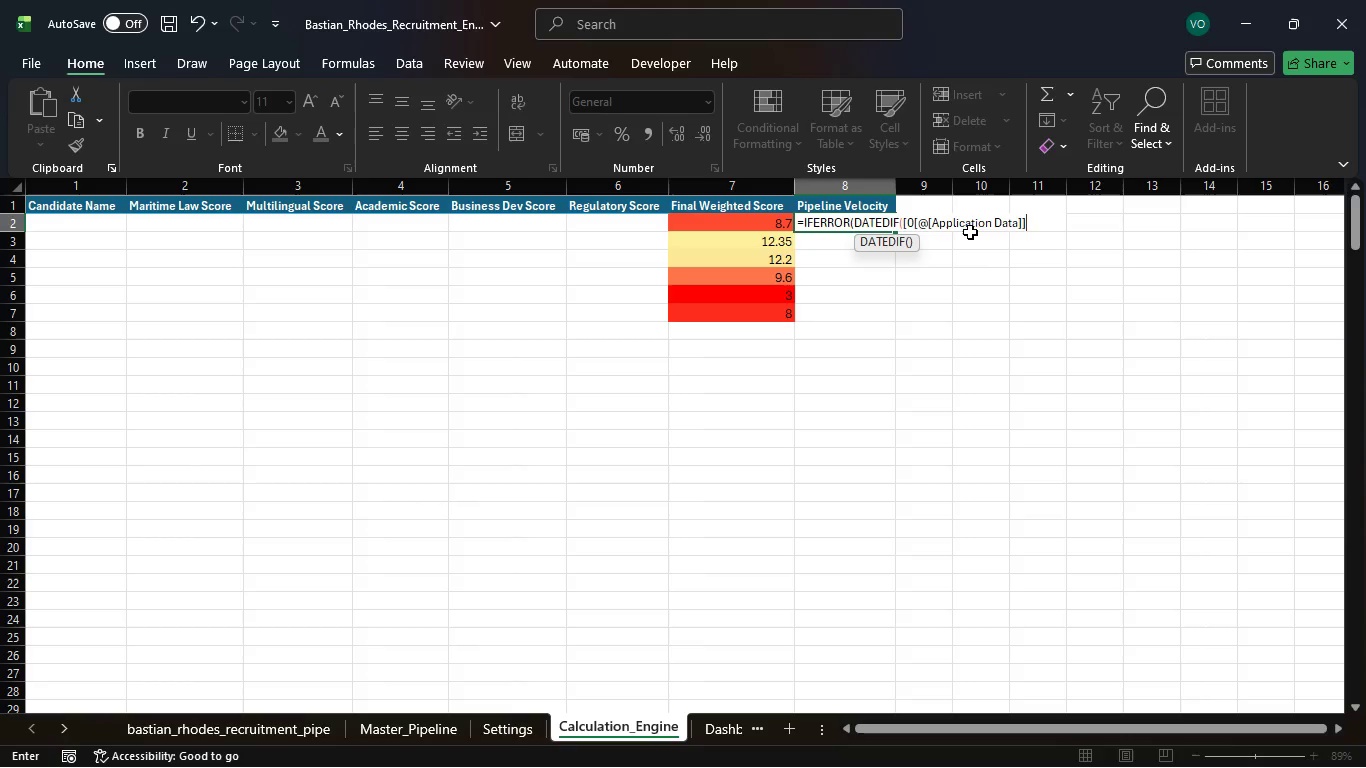 
key(Comma)
 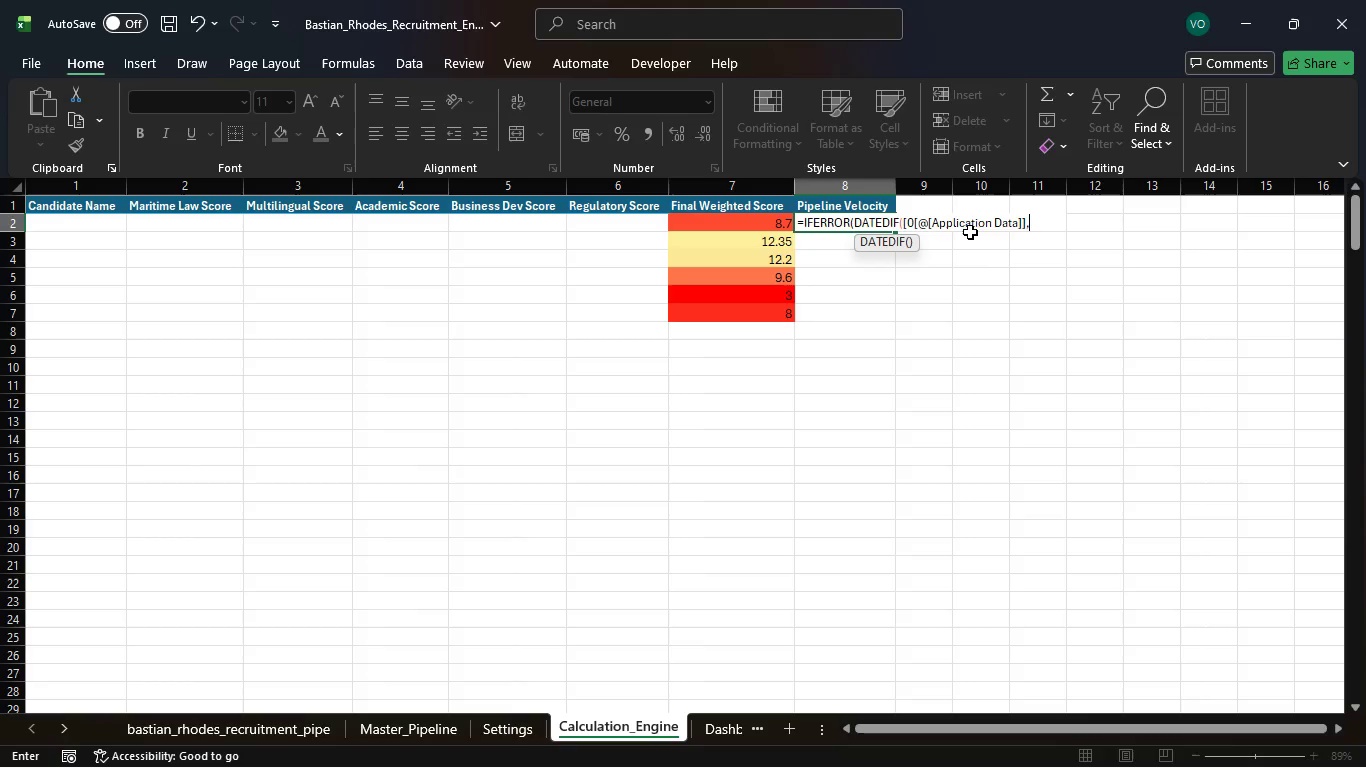 
key(BracketLeft)
 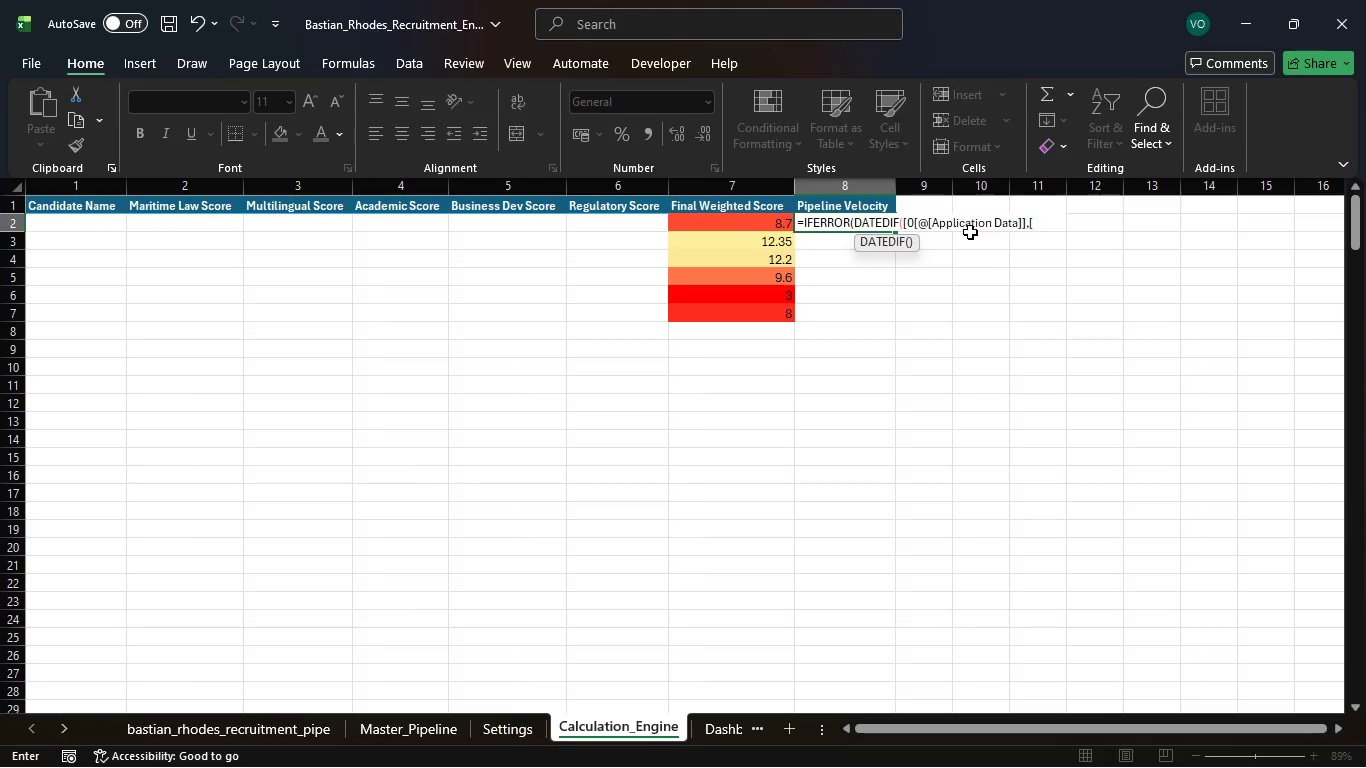 
key(Shift+2)
 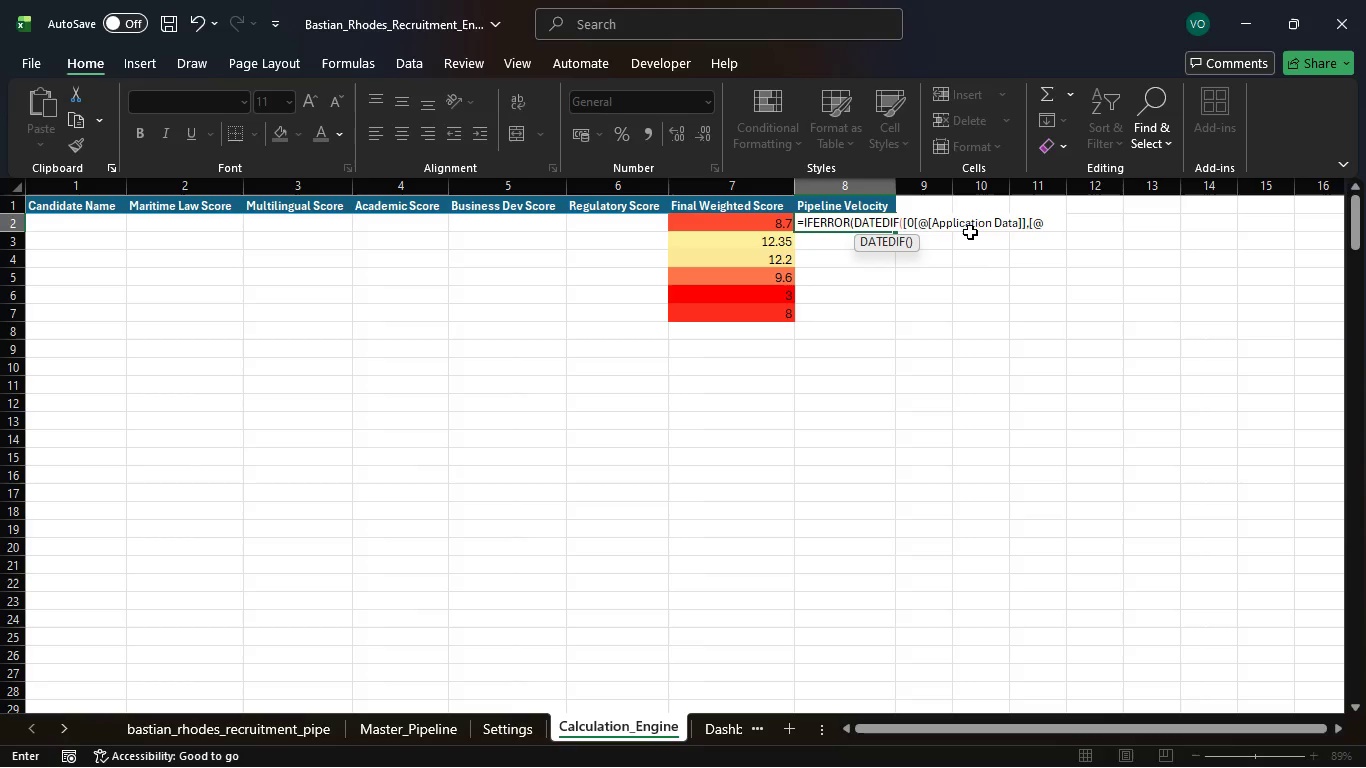 
wait(6.64)
 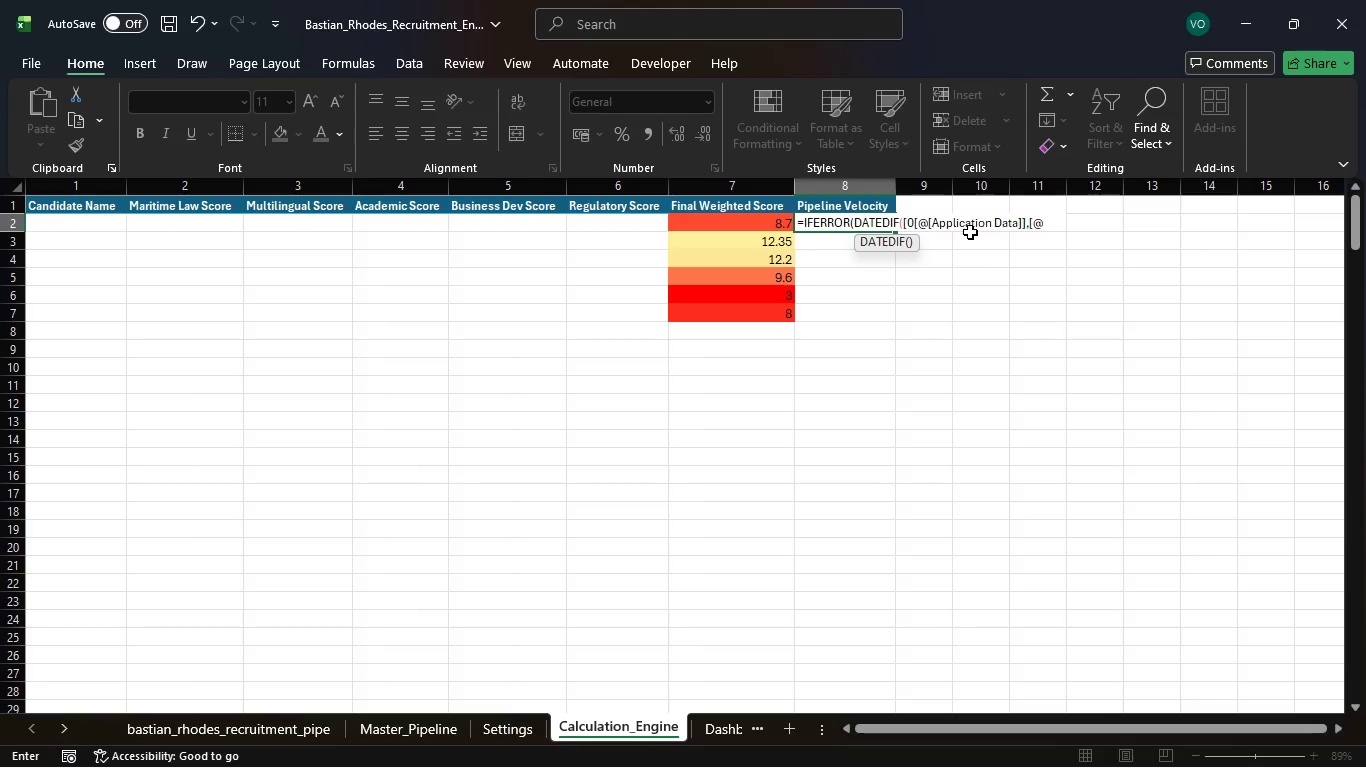 
type([Last Update)
 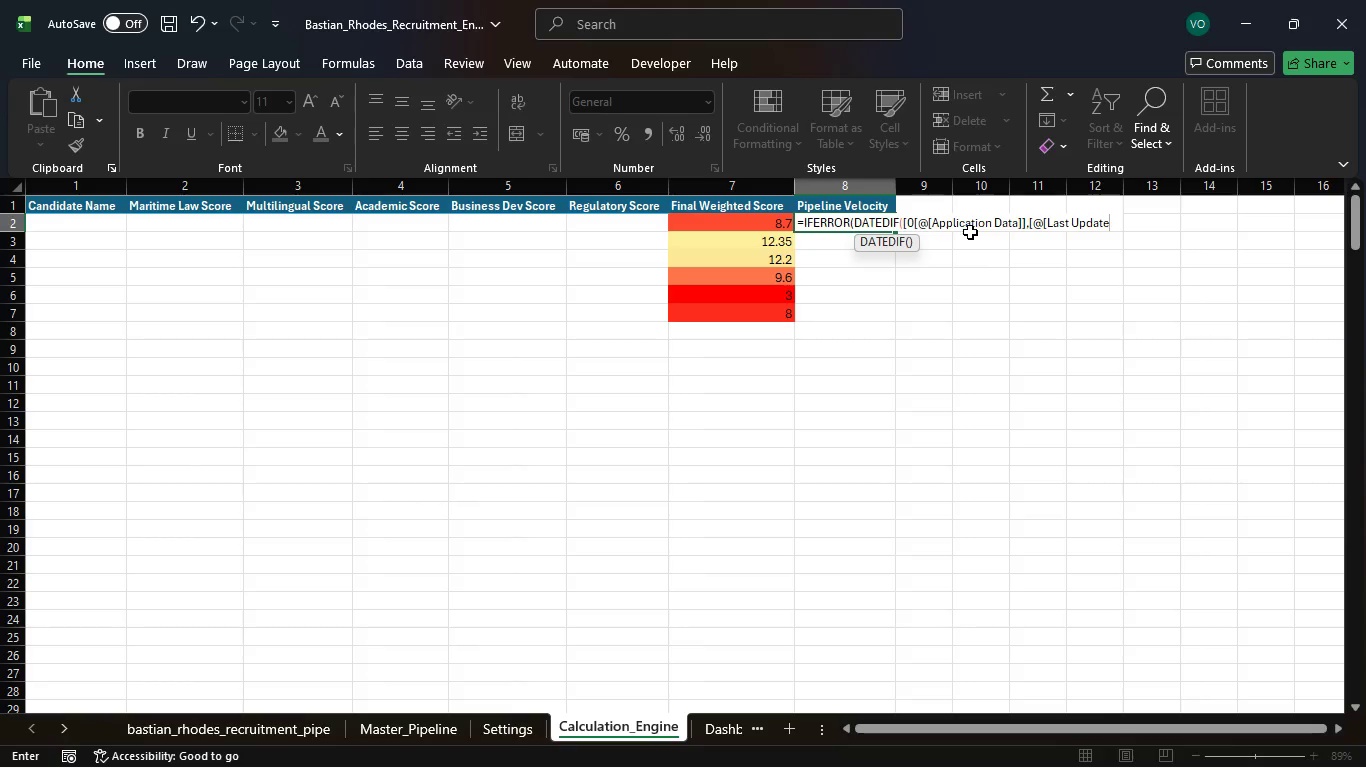 
key(BracketRight)
 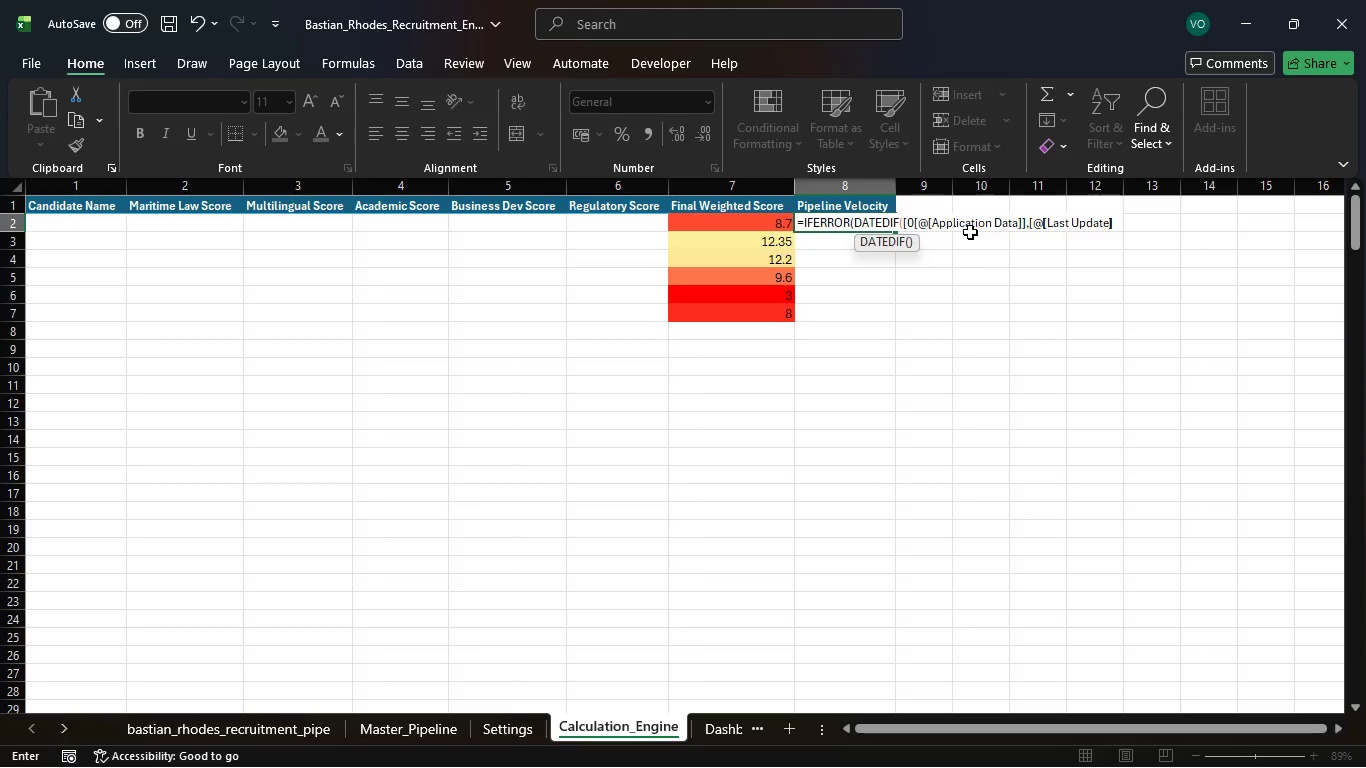 
key(BracketRight)
 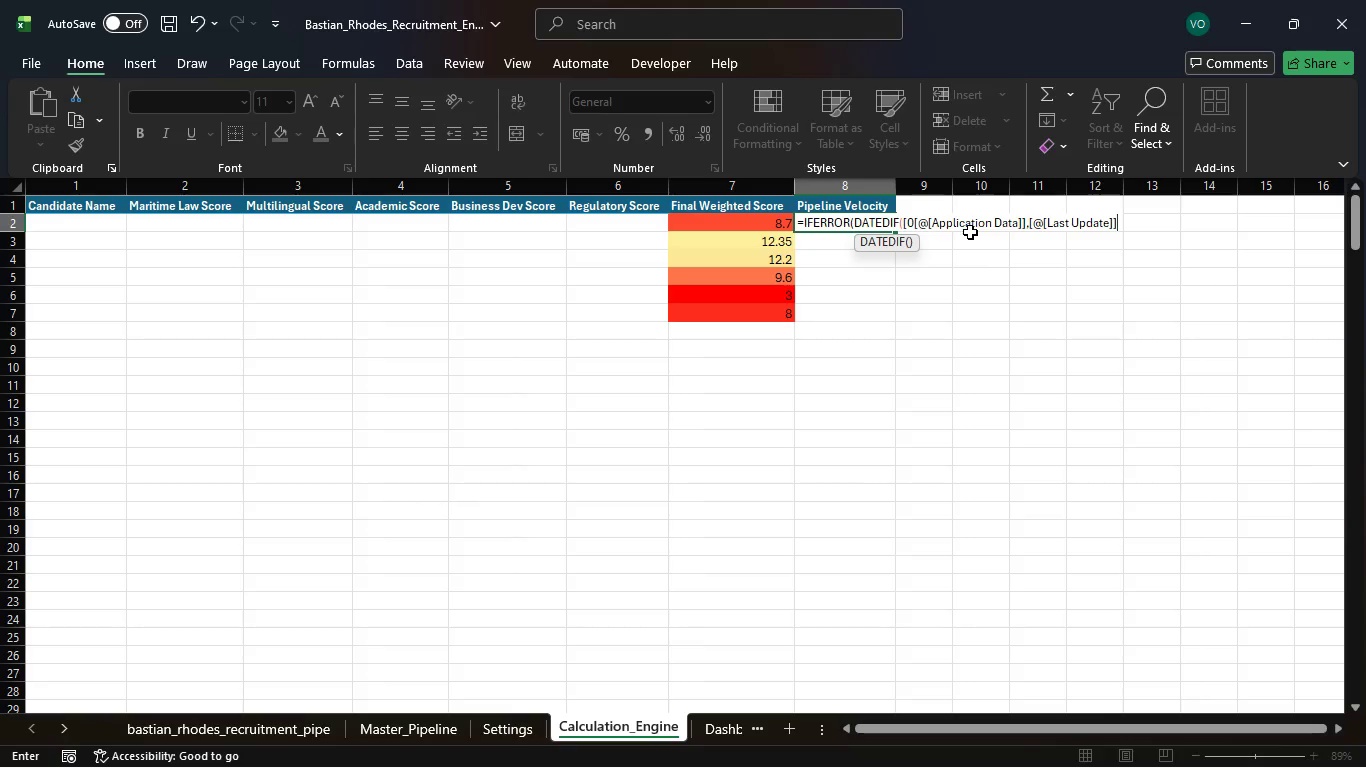 
key(Comma)
 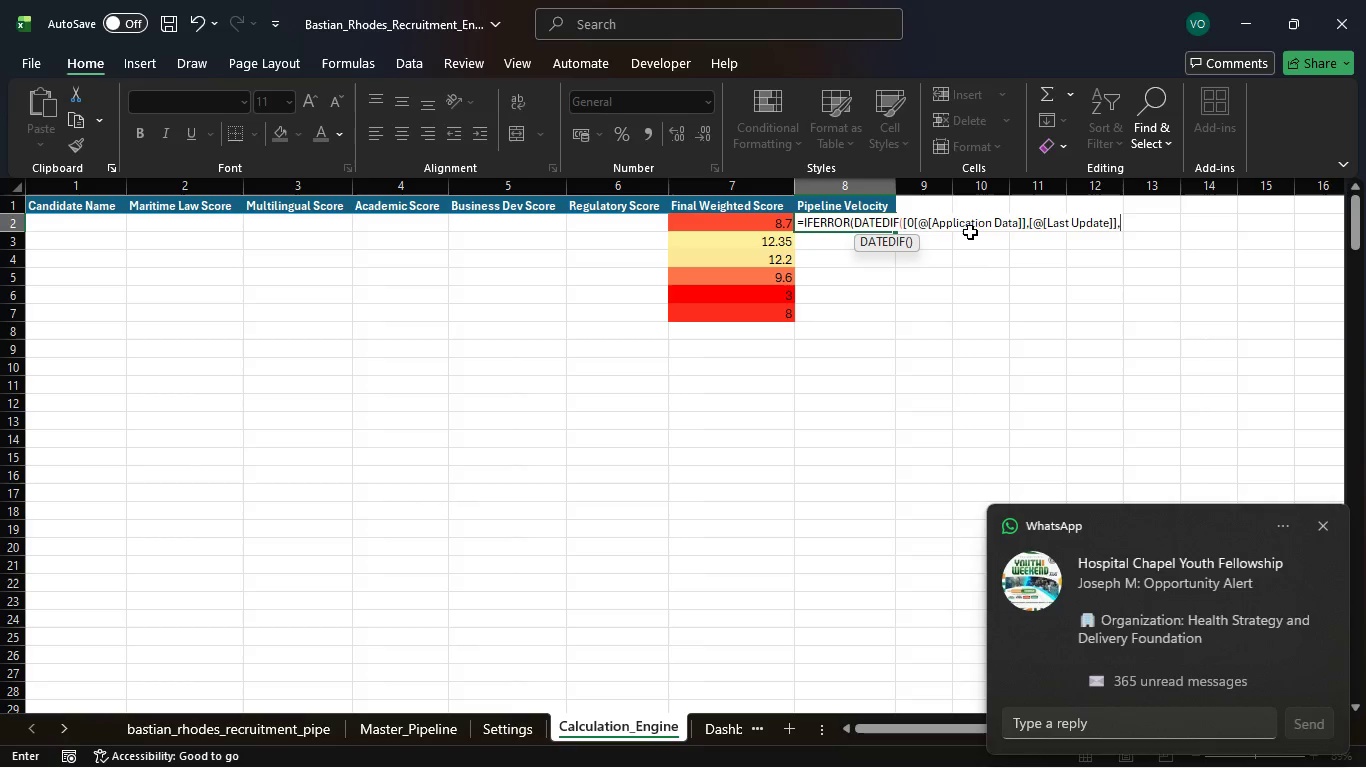 
wait(5.16)
 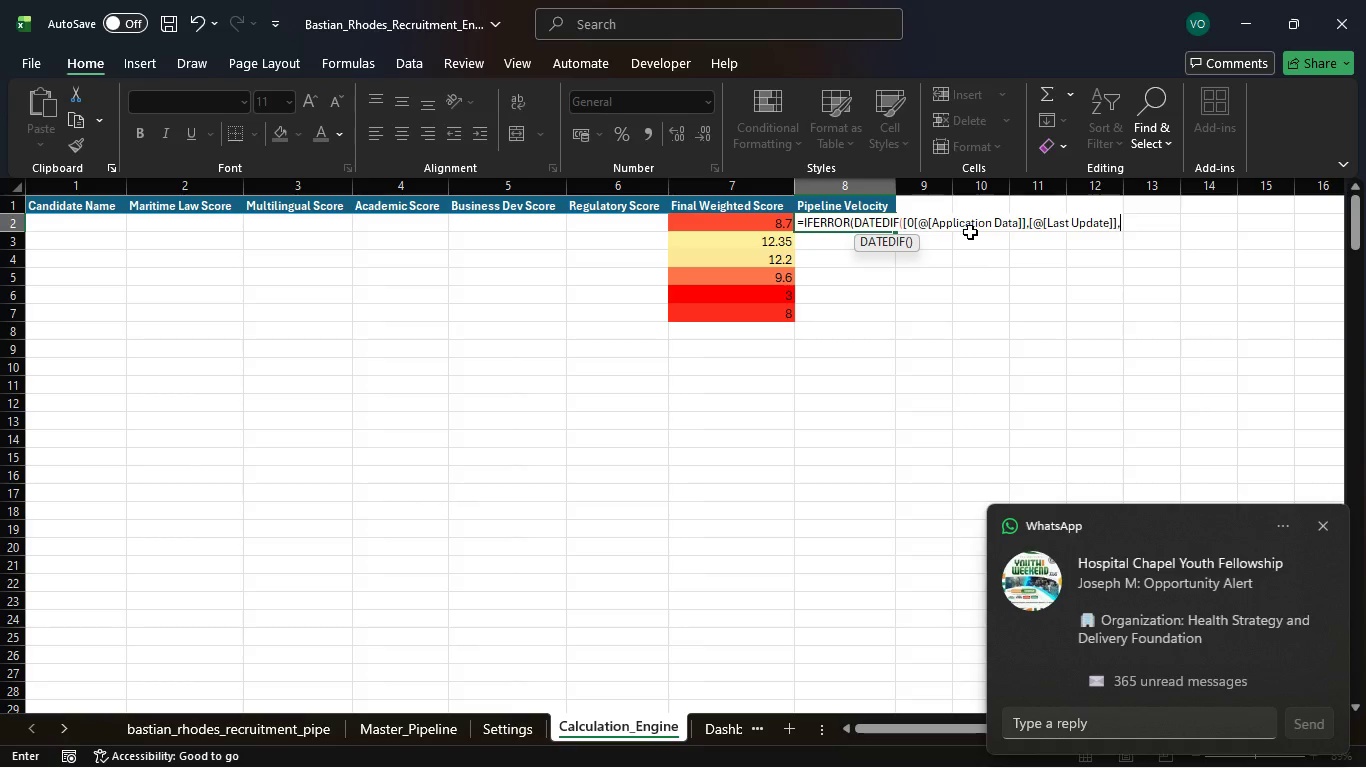 
type("d"),0))
 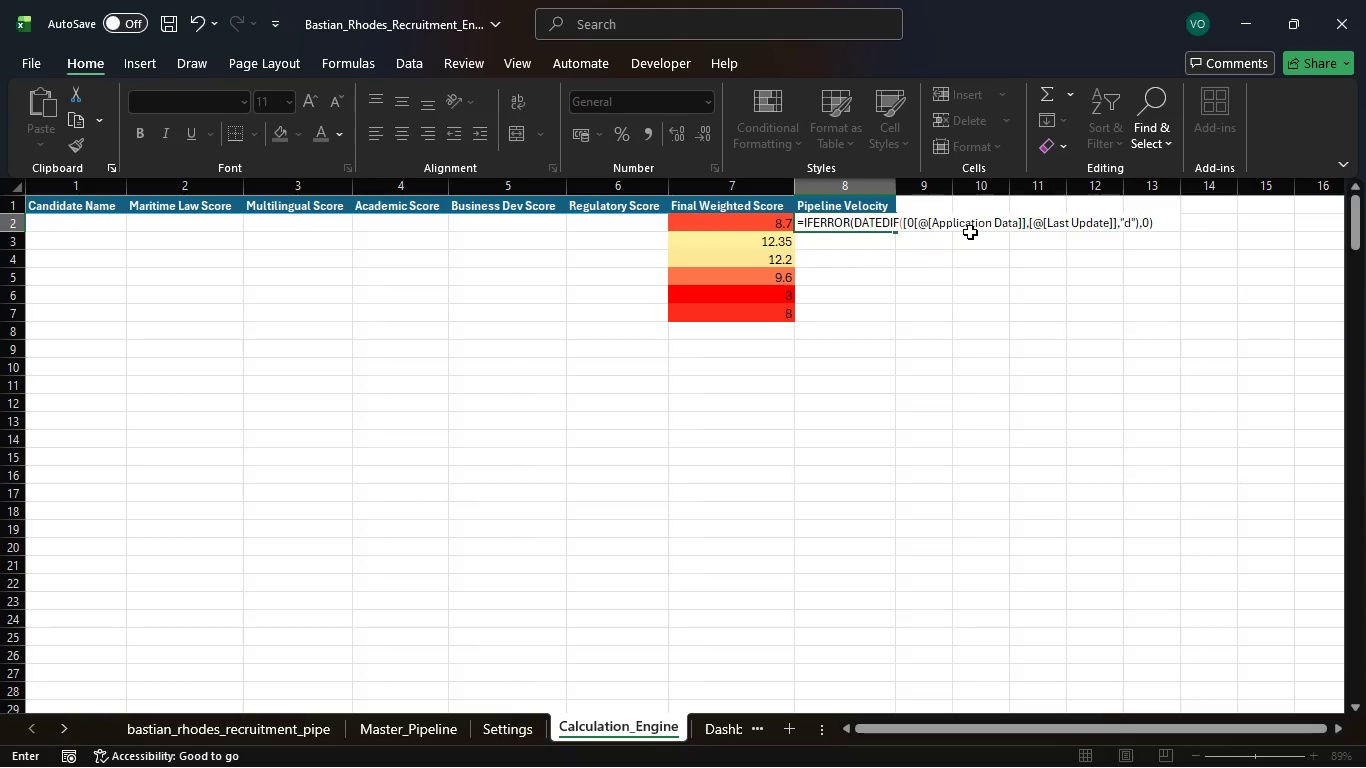 
wait(12.41)
 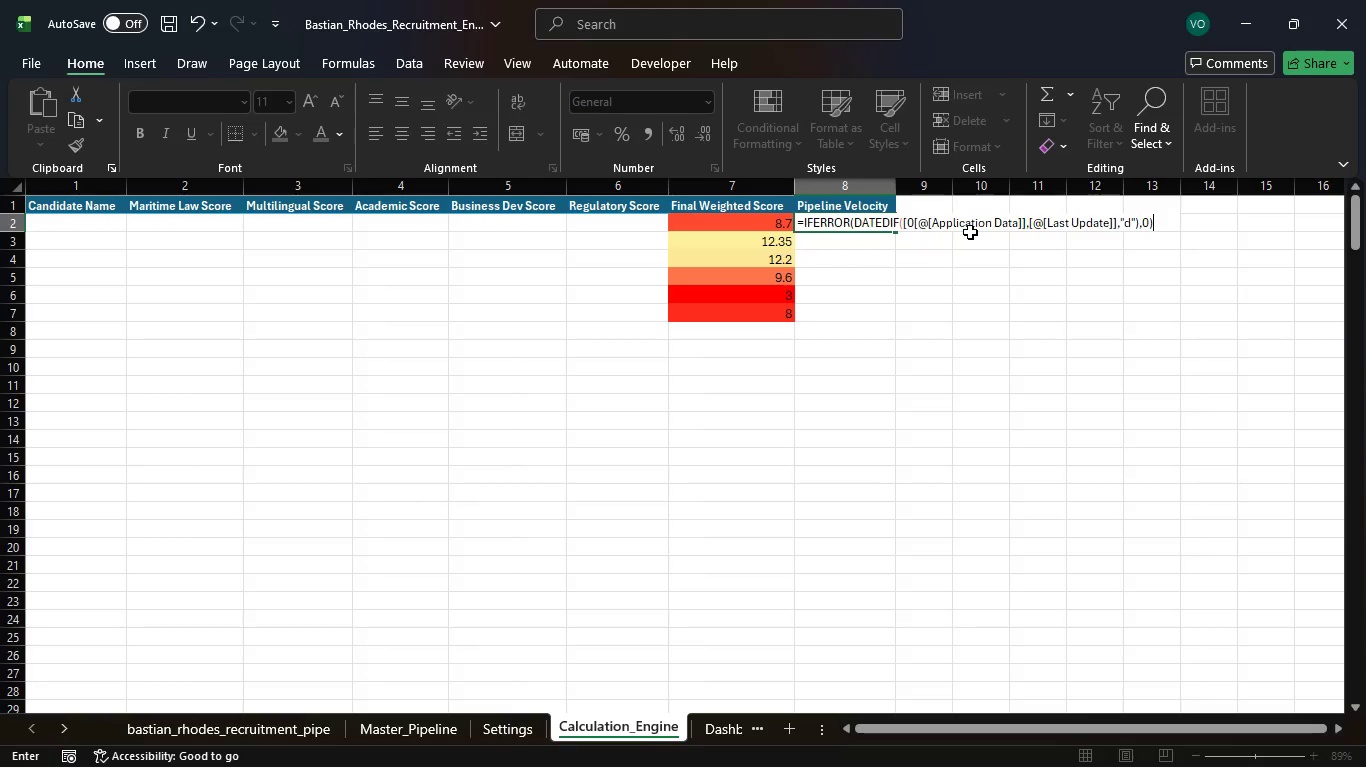 
key(Enter)
 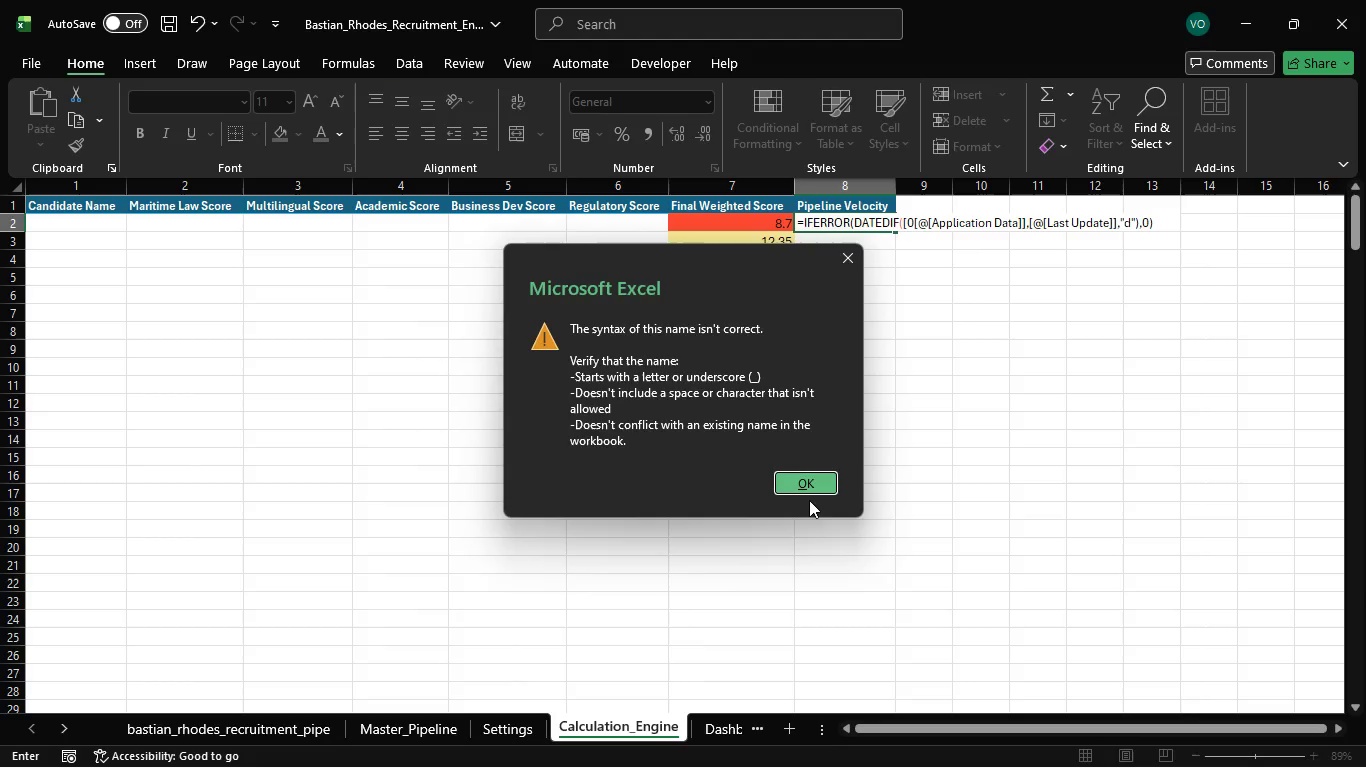 
left_click([824, 485])
 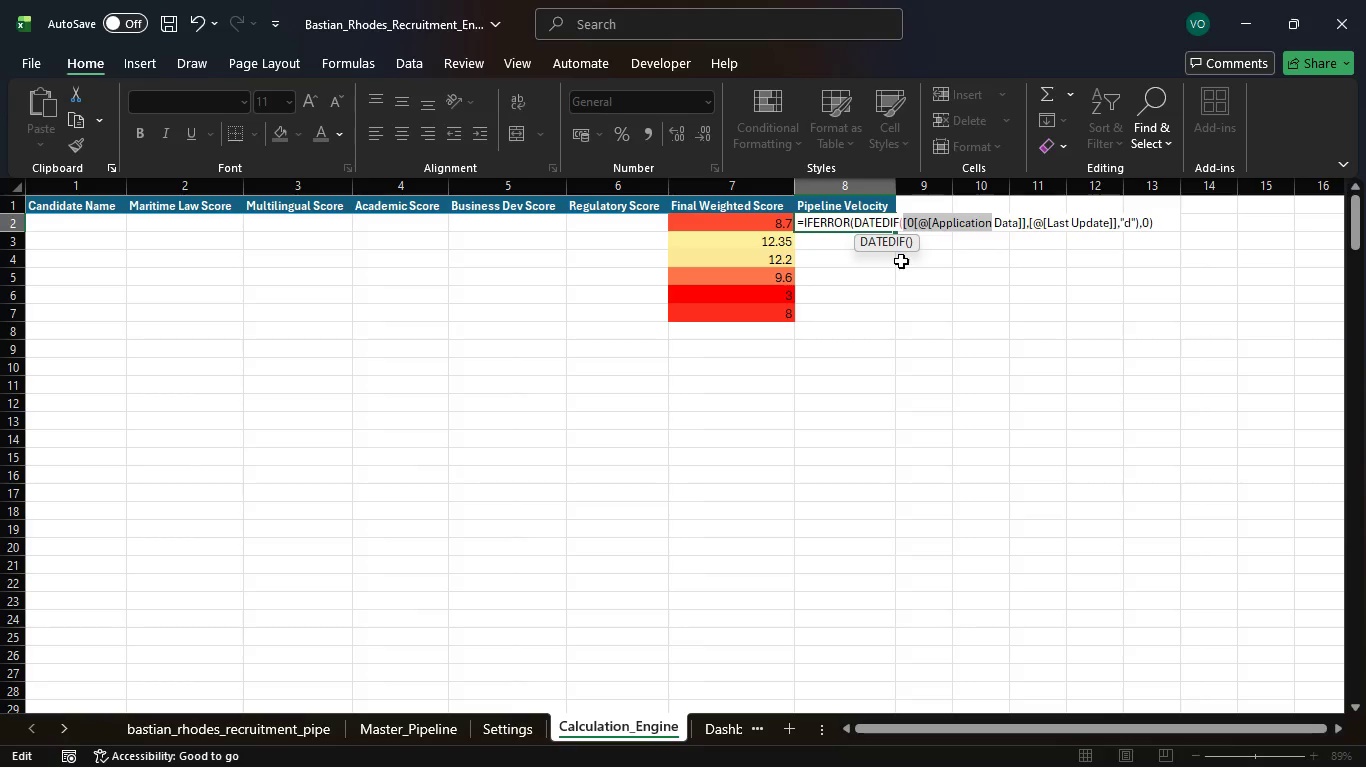 
wait(19.28)
 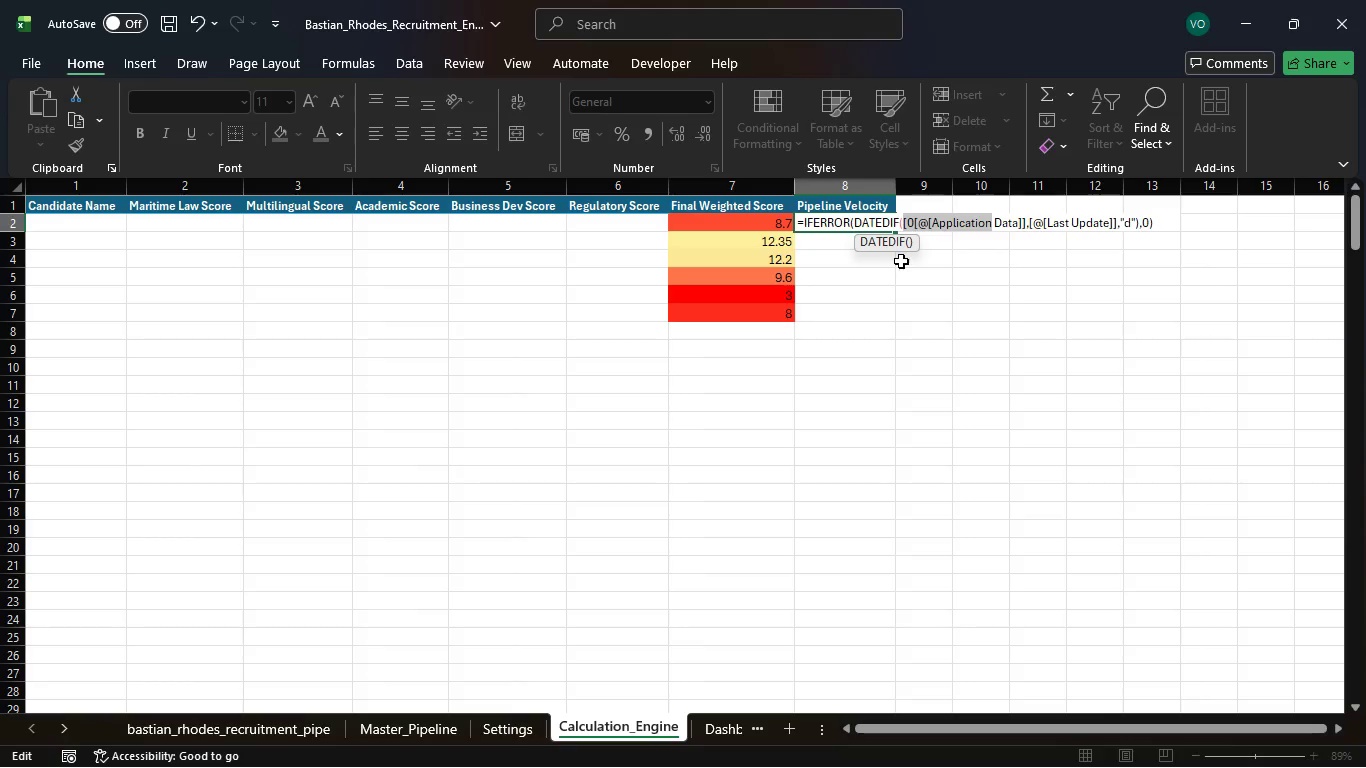 
left_click([1160, 228])
 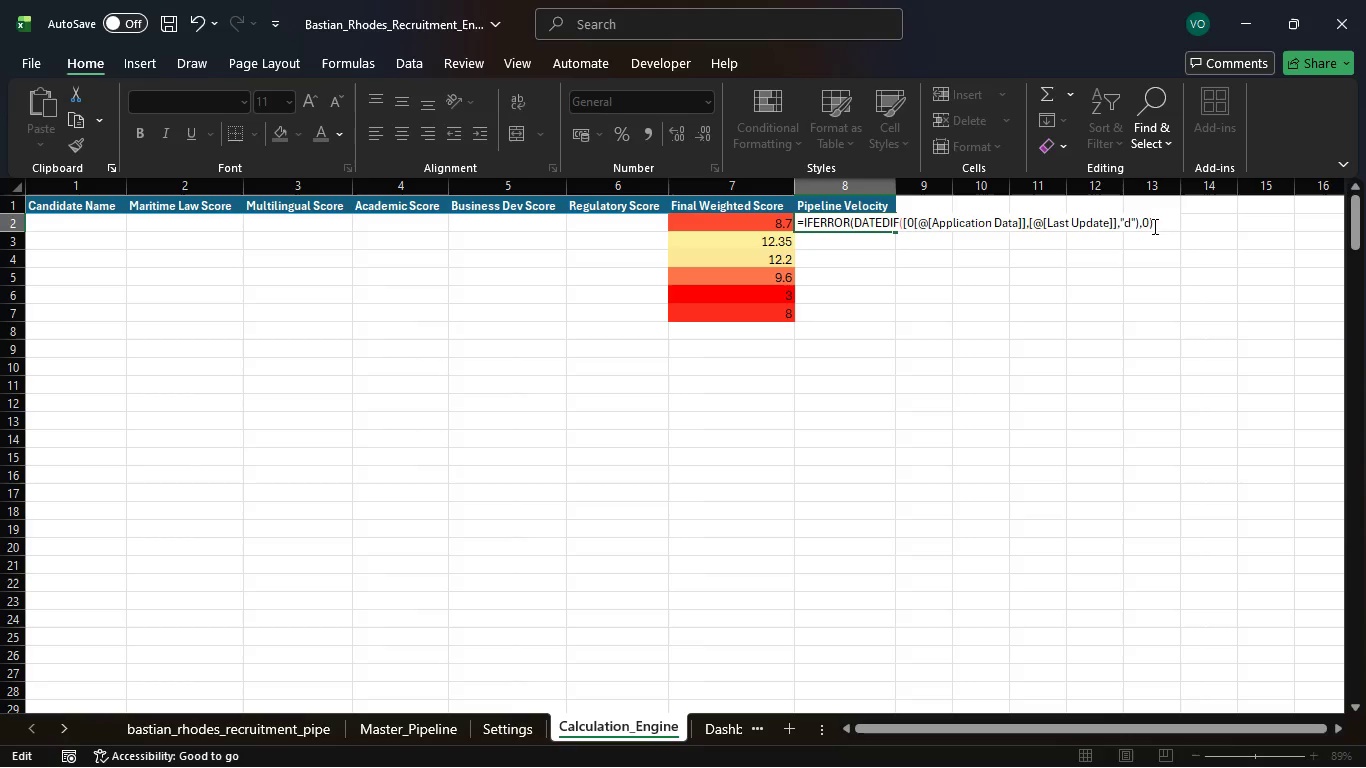 
key(Shift+0)
 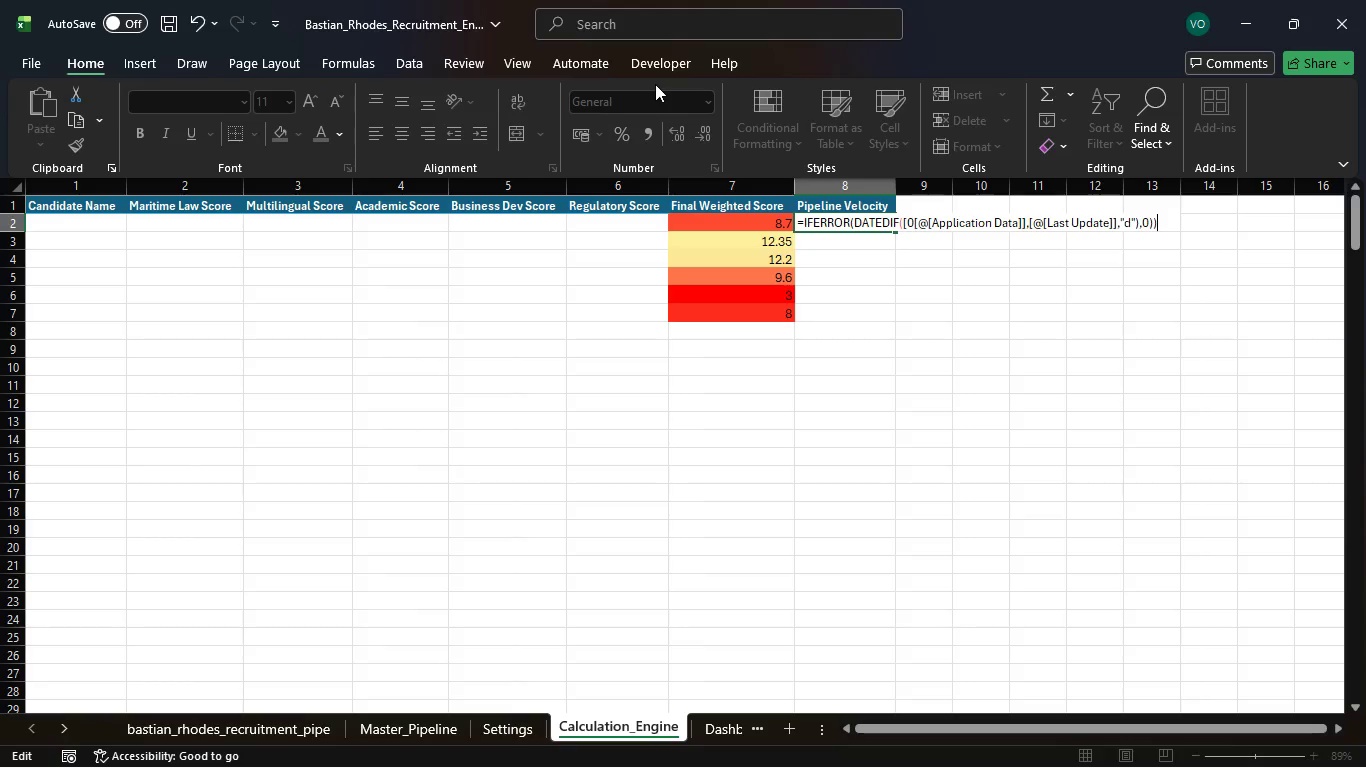 
key(Backspace)
 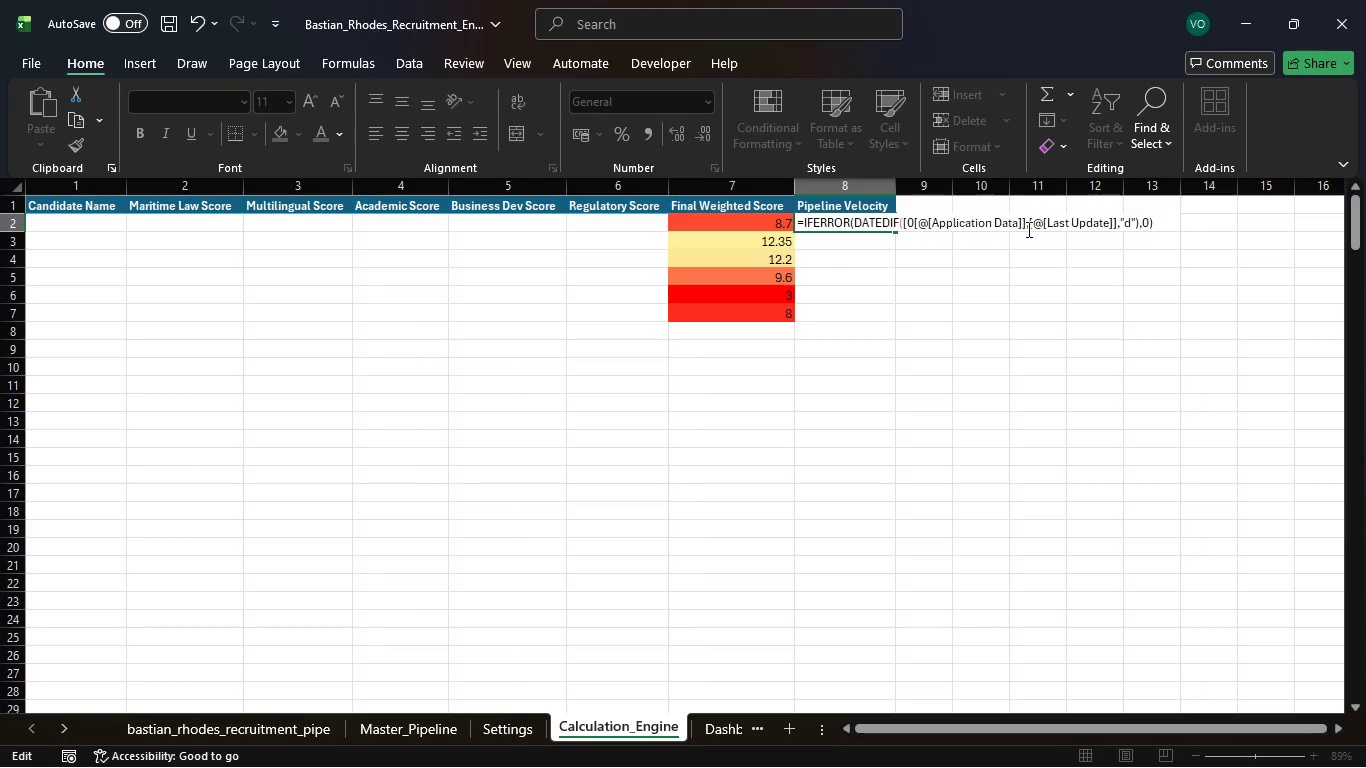 
wait(5.72)
 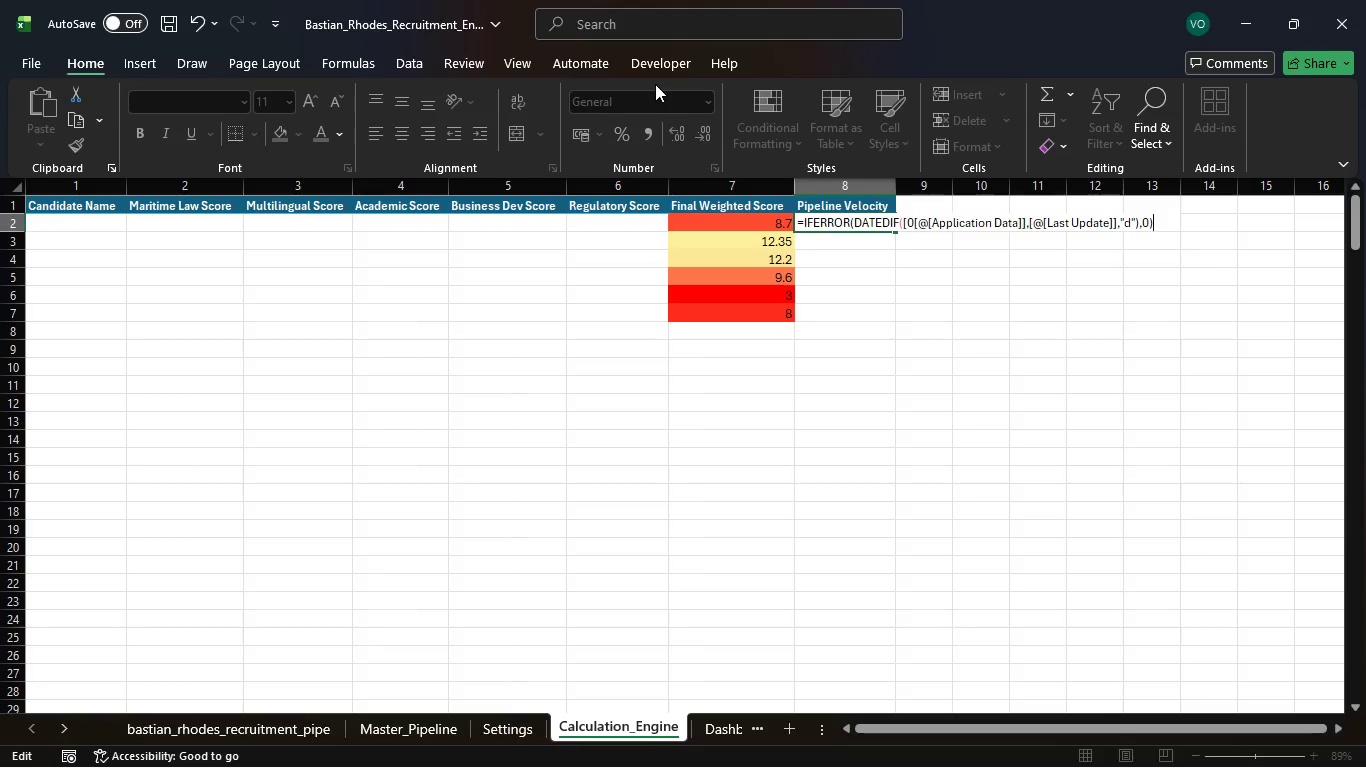 
key(Space)
 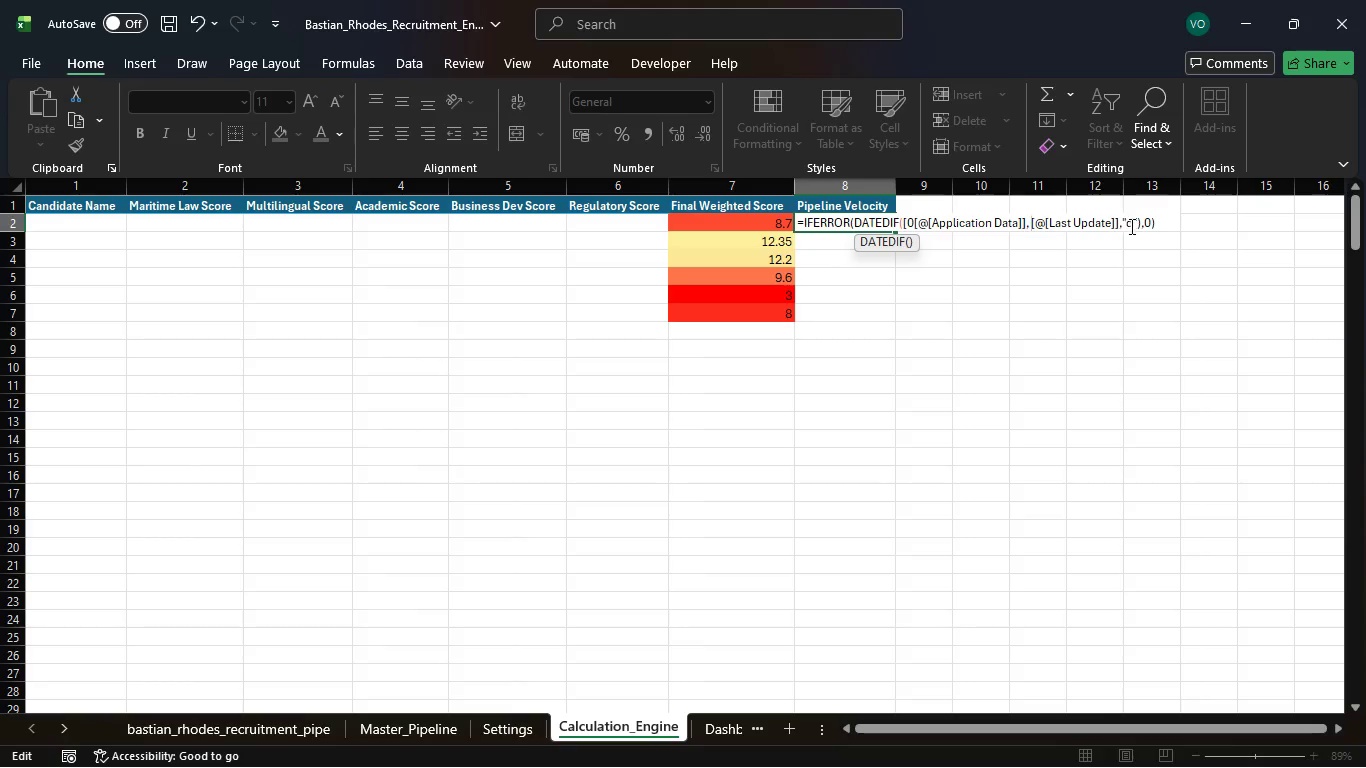 
left_click([1123, 221])
 